 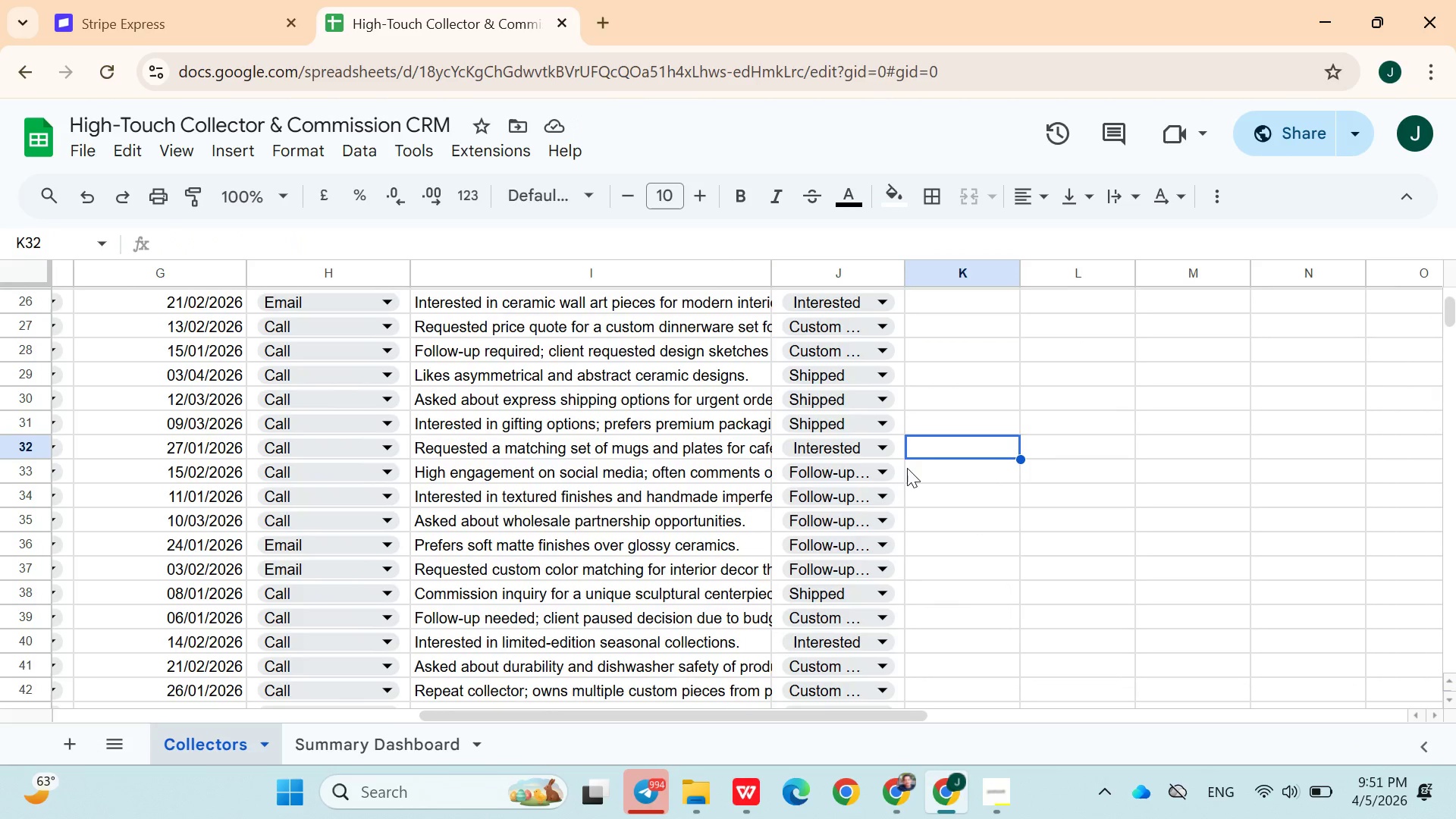 
left_click([896, 473])
 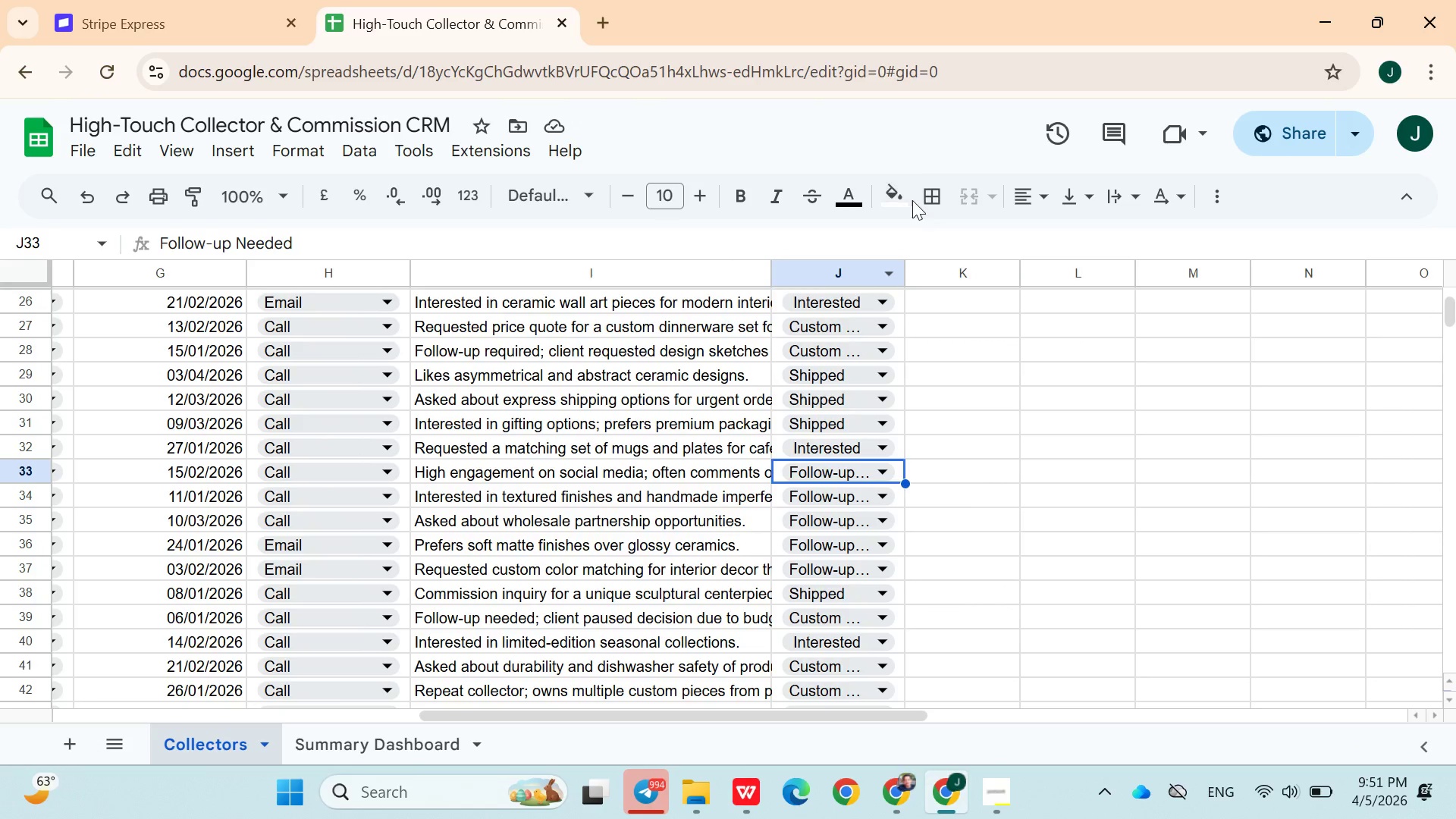 
left_click([912, 199])
 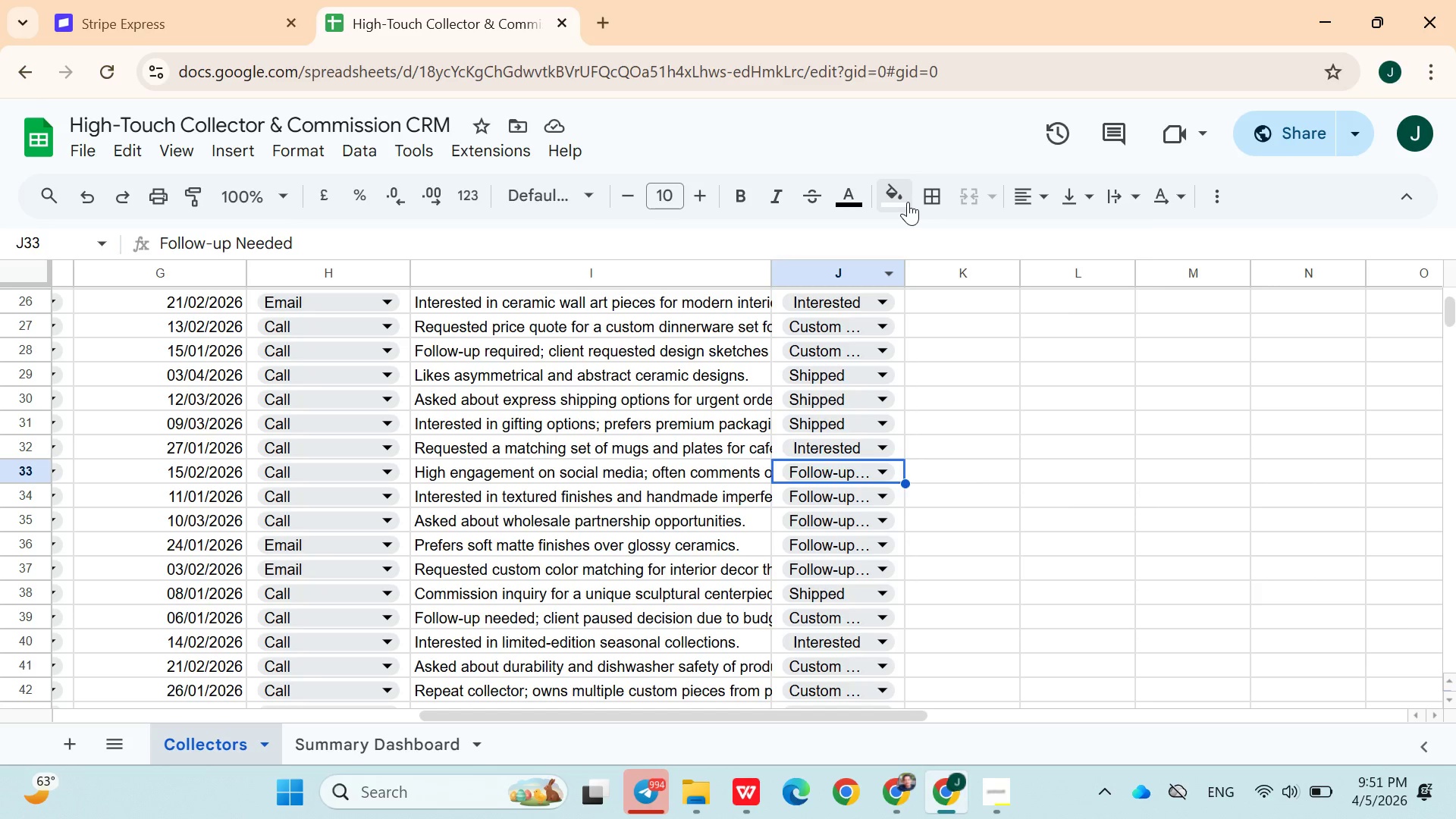 
left_click([908, 202])
 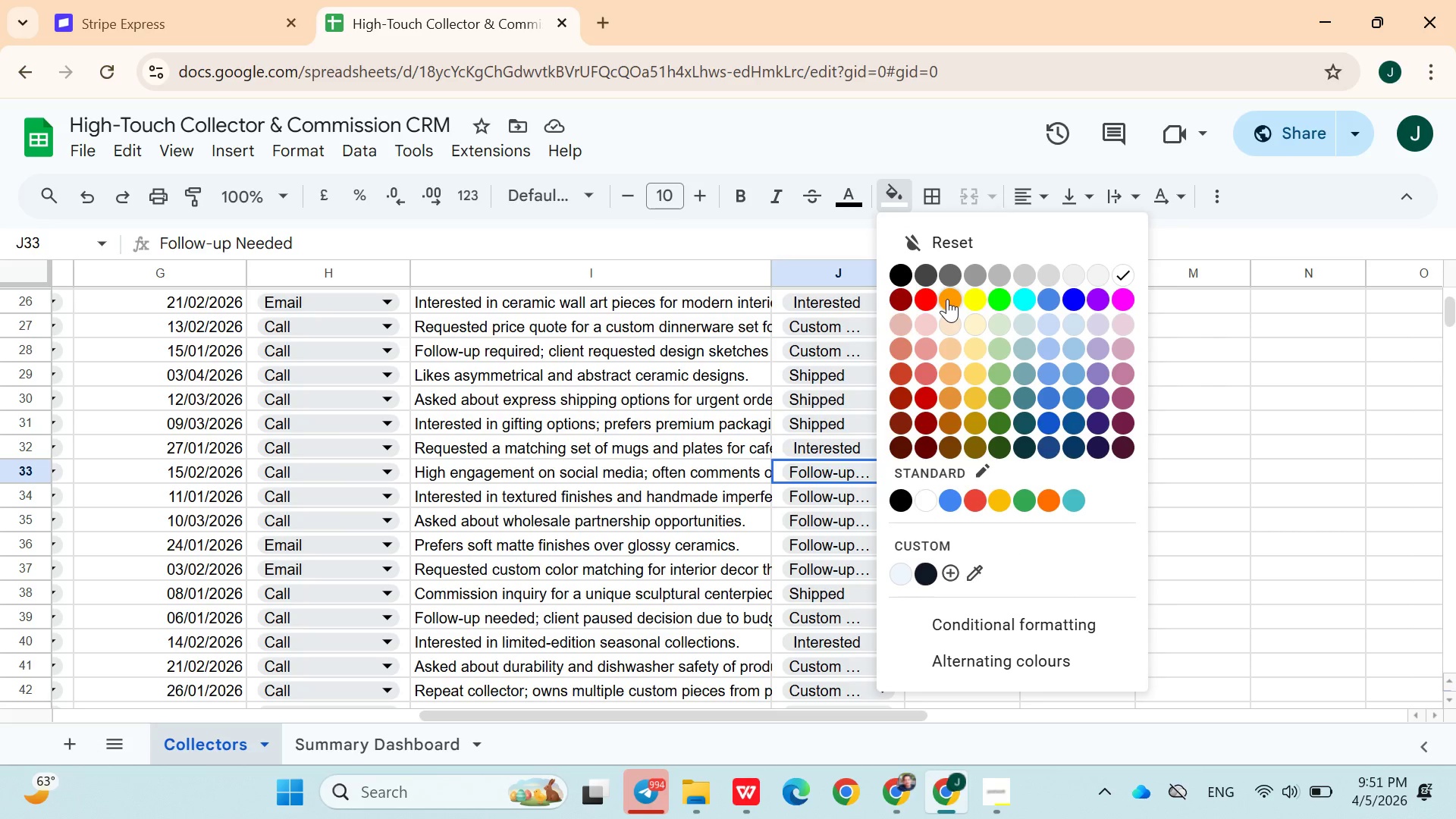 
left_click([950, 299])
 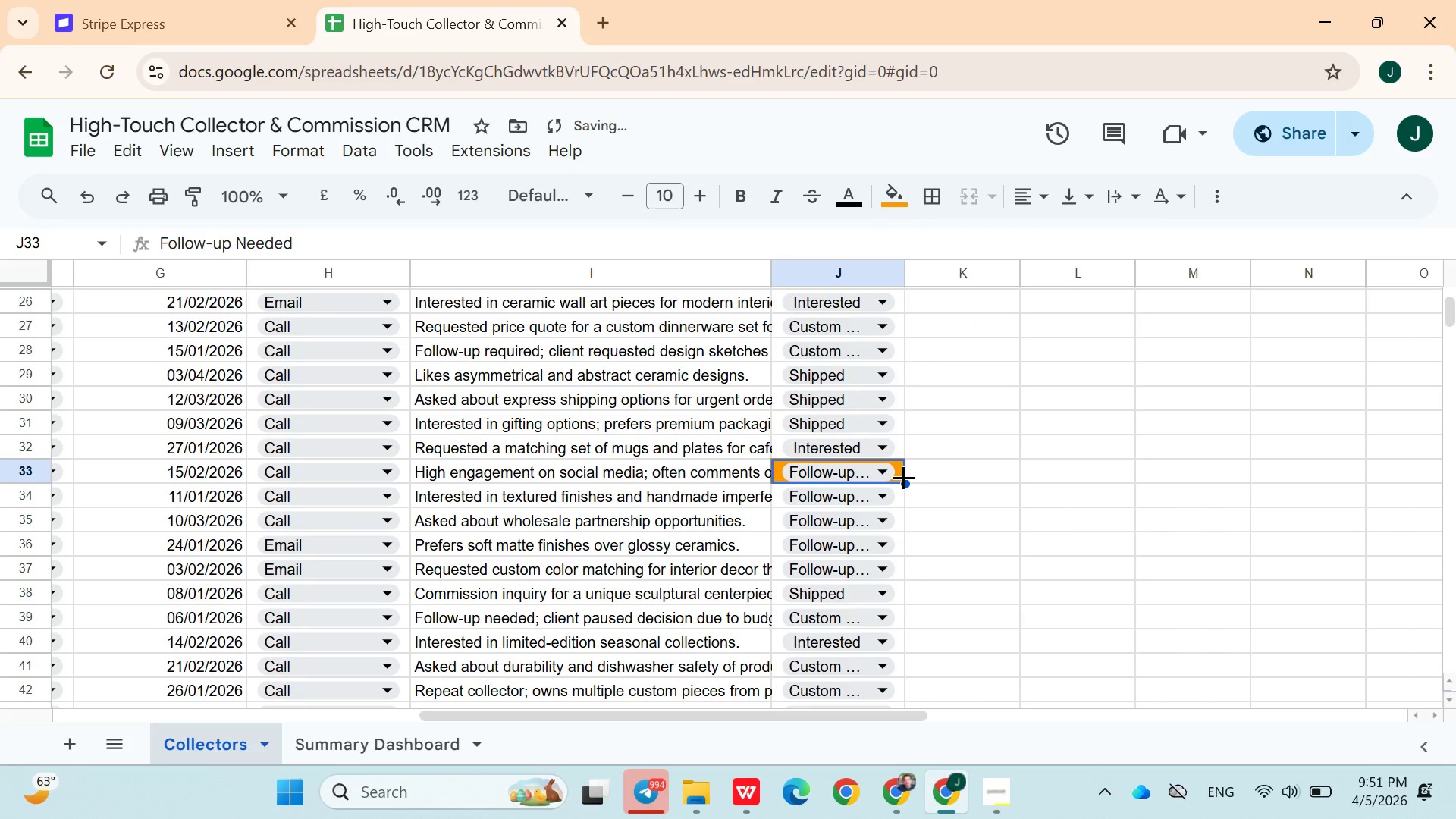 
left_click_drag(start_coordinate=[903, 478], to_coordinate=[906, 566])
 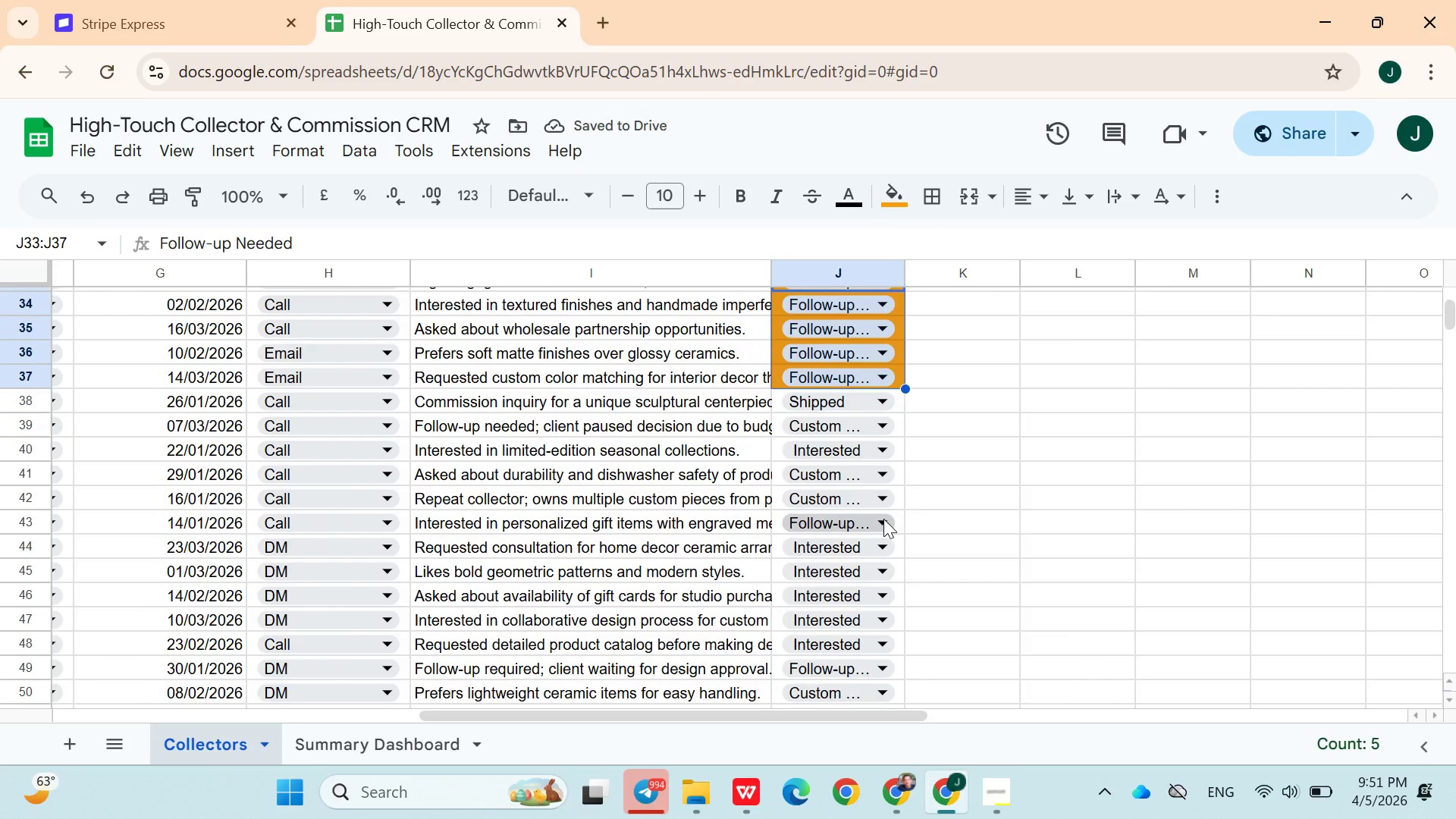 
wait(5.08)
 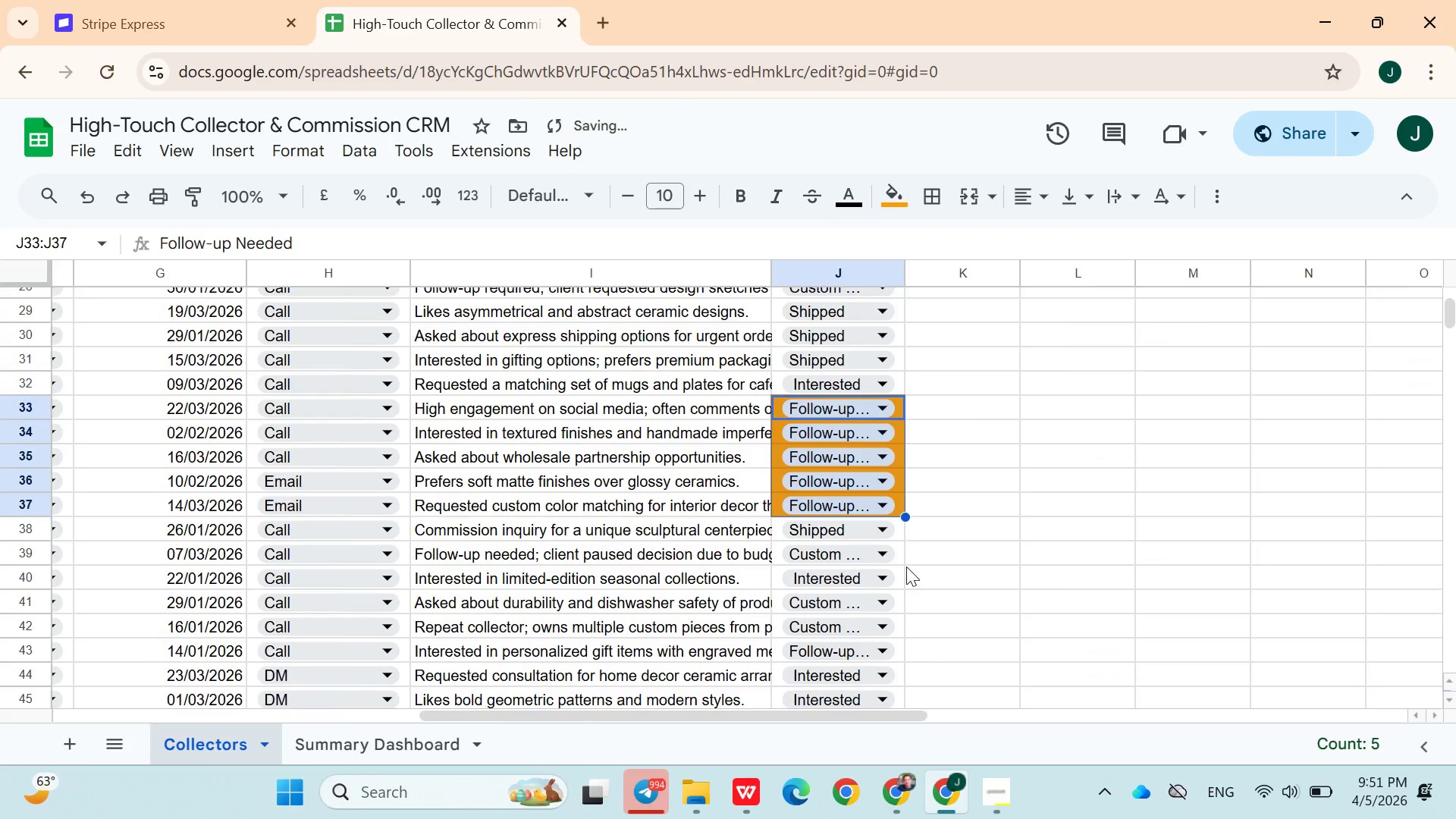 
left_click([899, 527])
 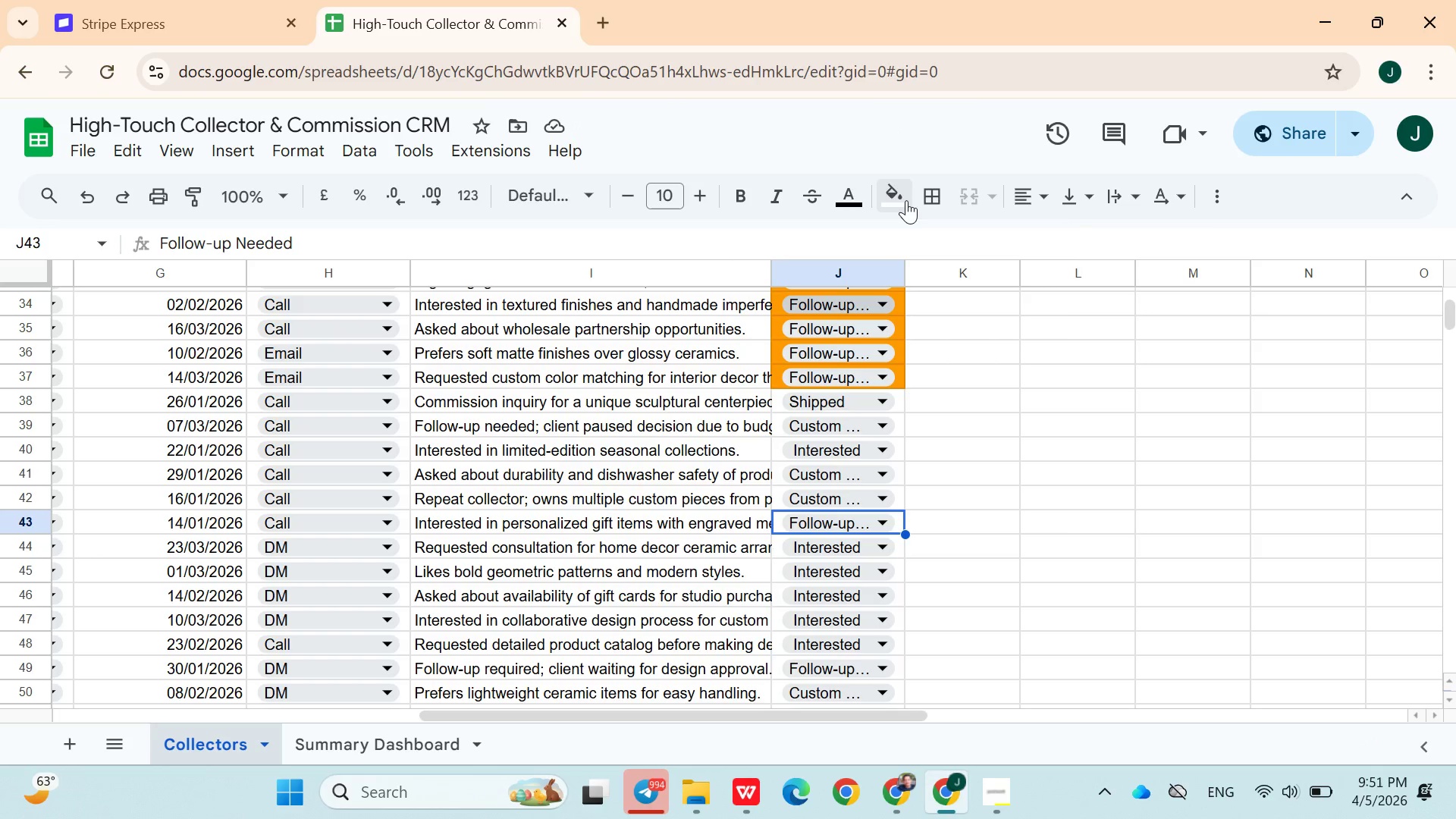 
left_click([906, 202])
 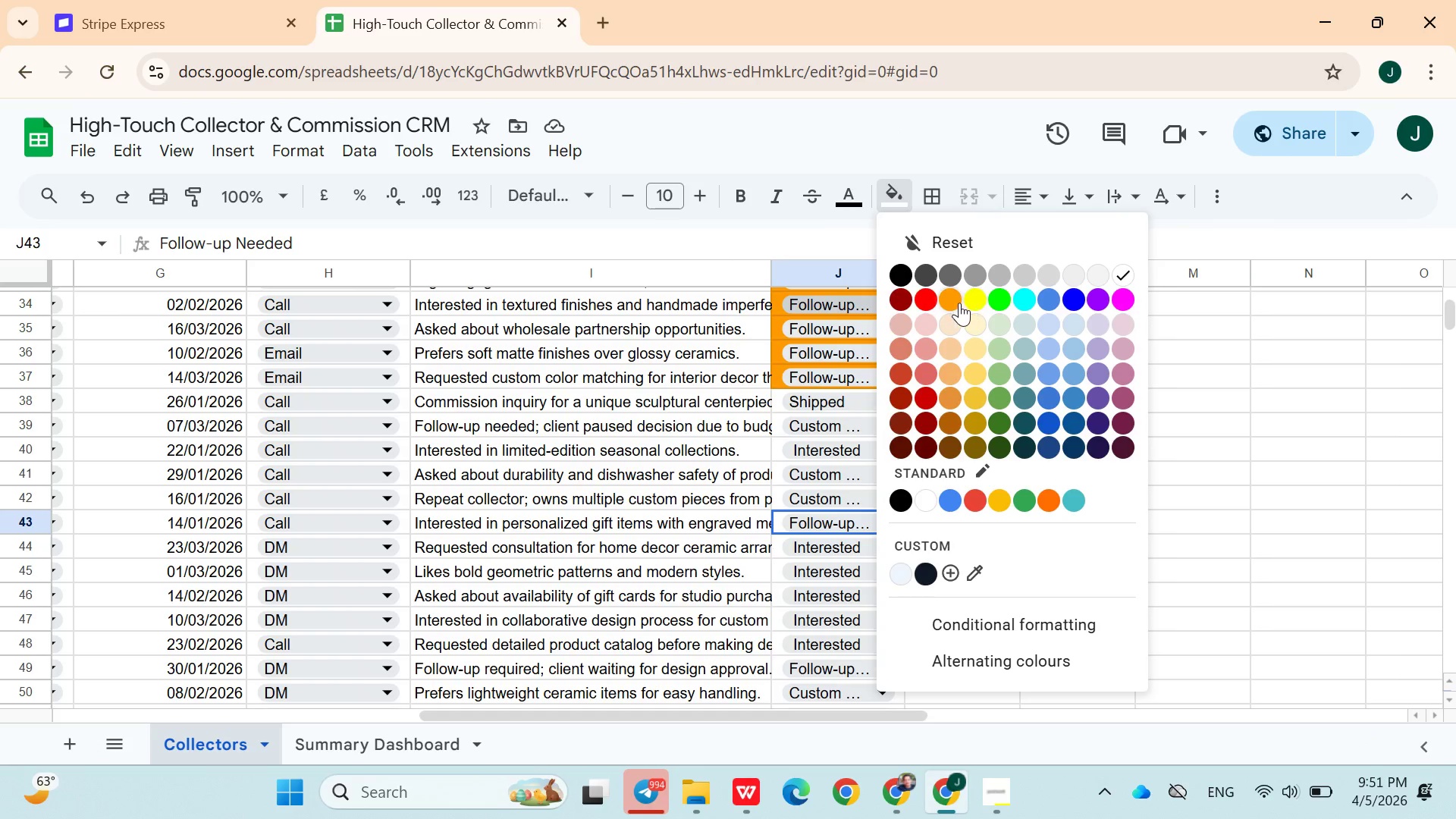 
left_click([956, 302])
 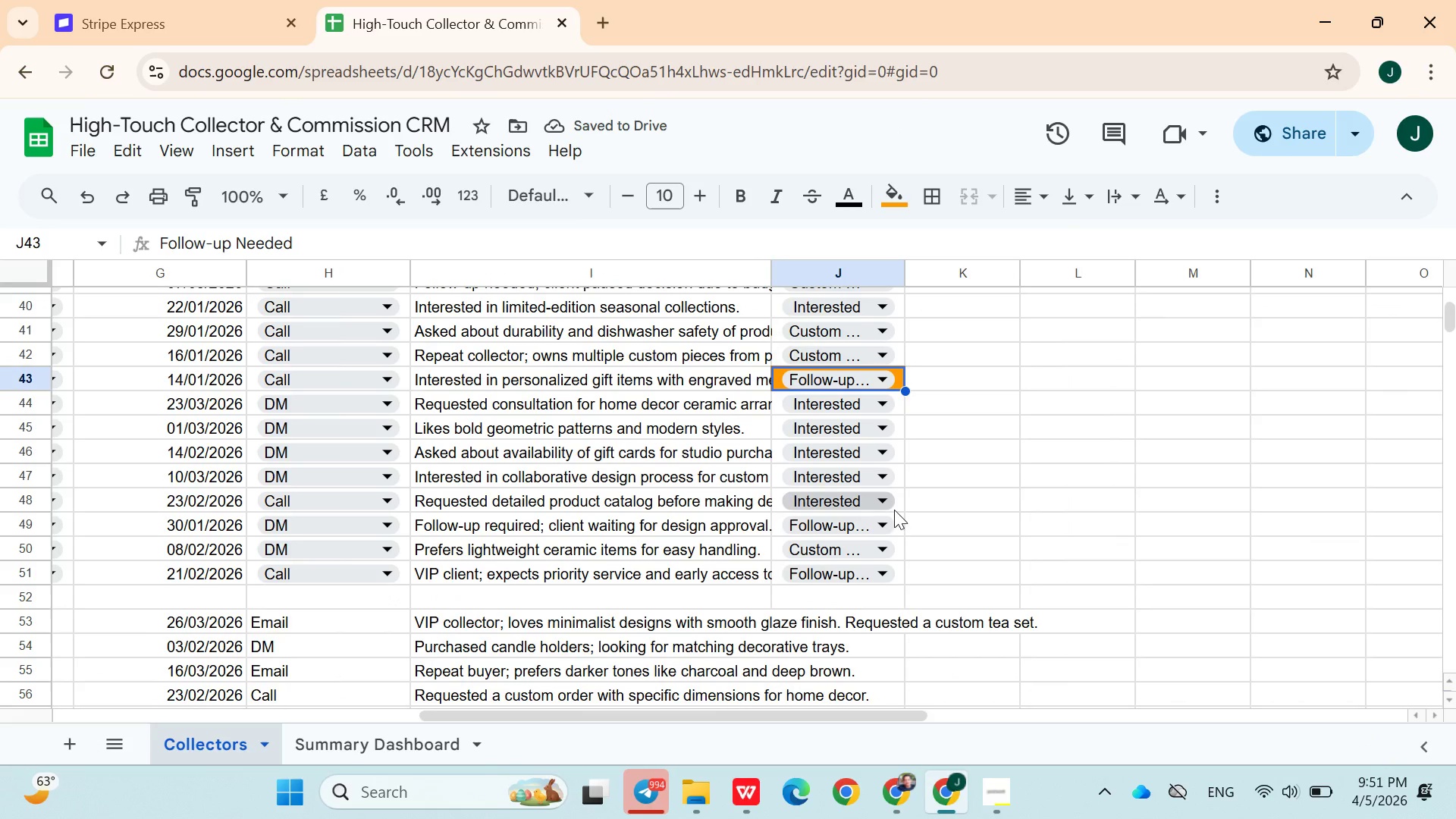 
left_click([899, 529])
 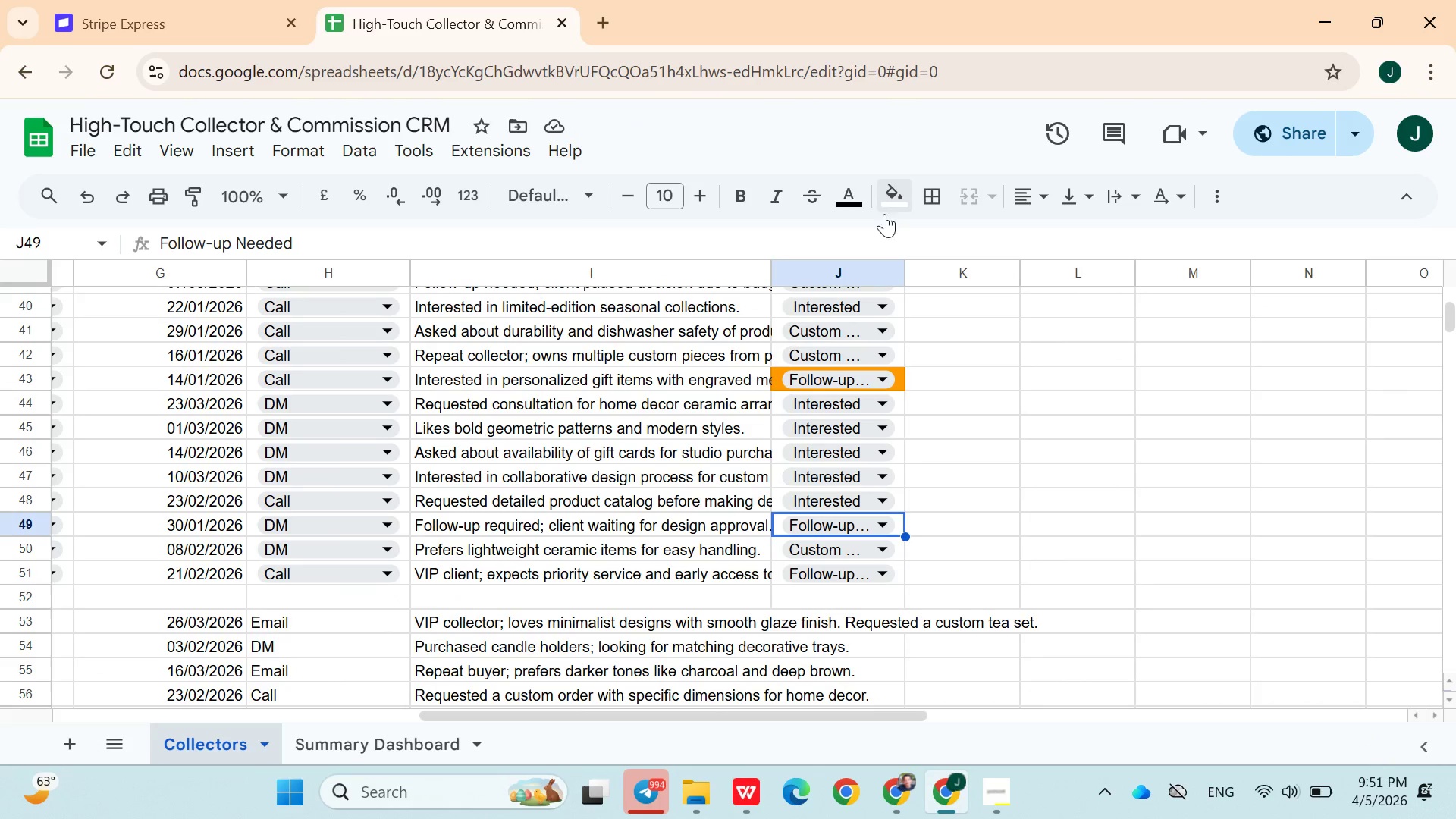 
left_click([901, 203])
 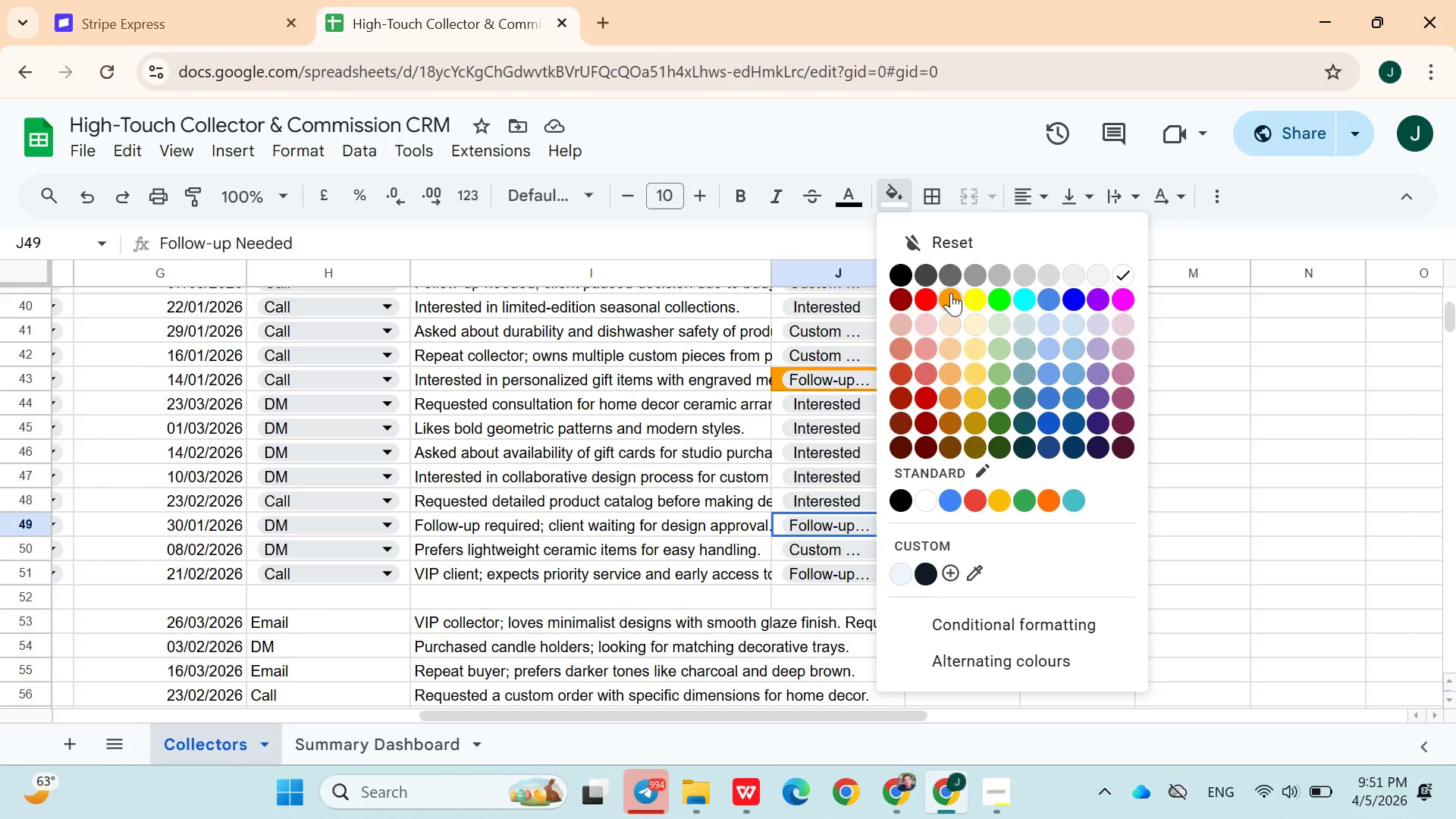 
left_click([951, 294])
 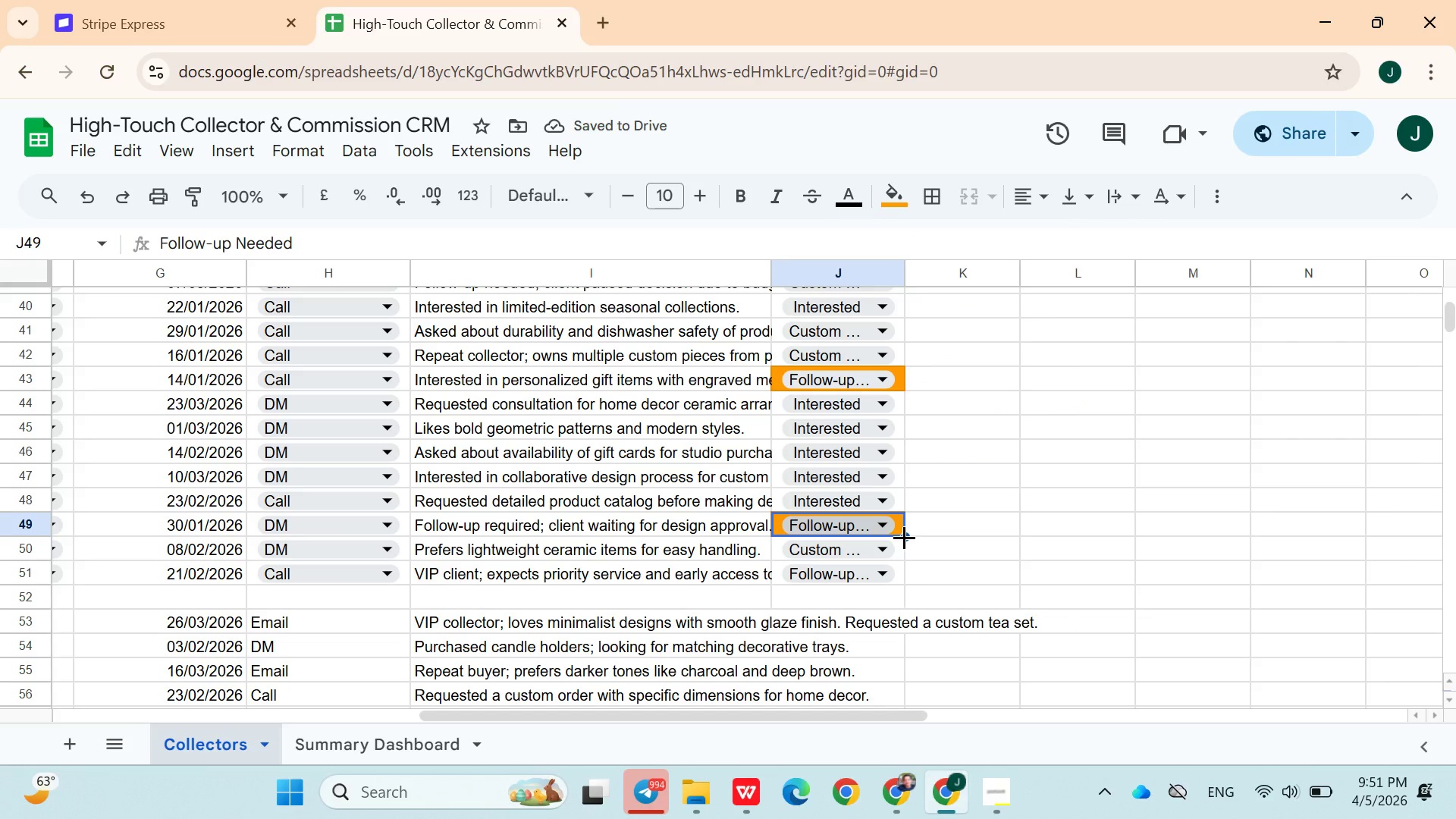 
left_click([894, 574])
 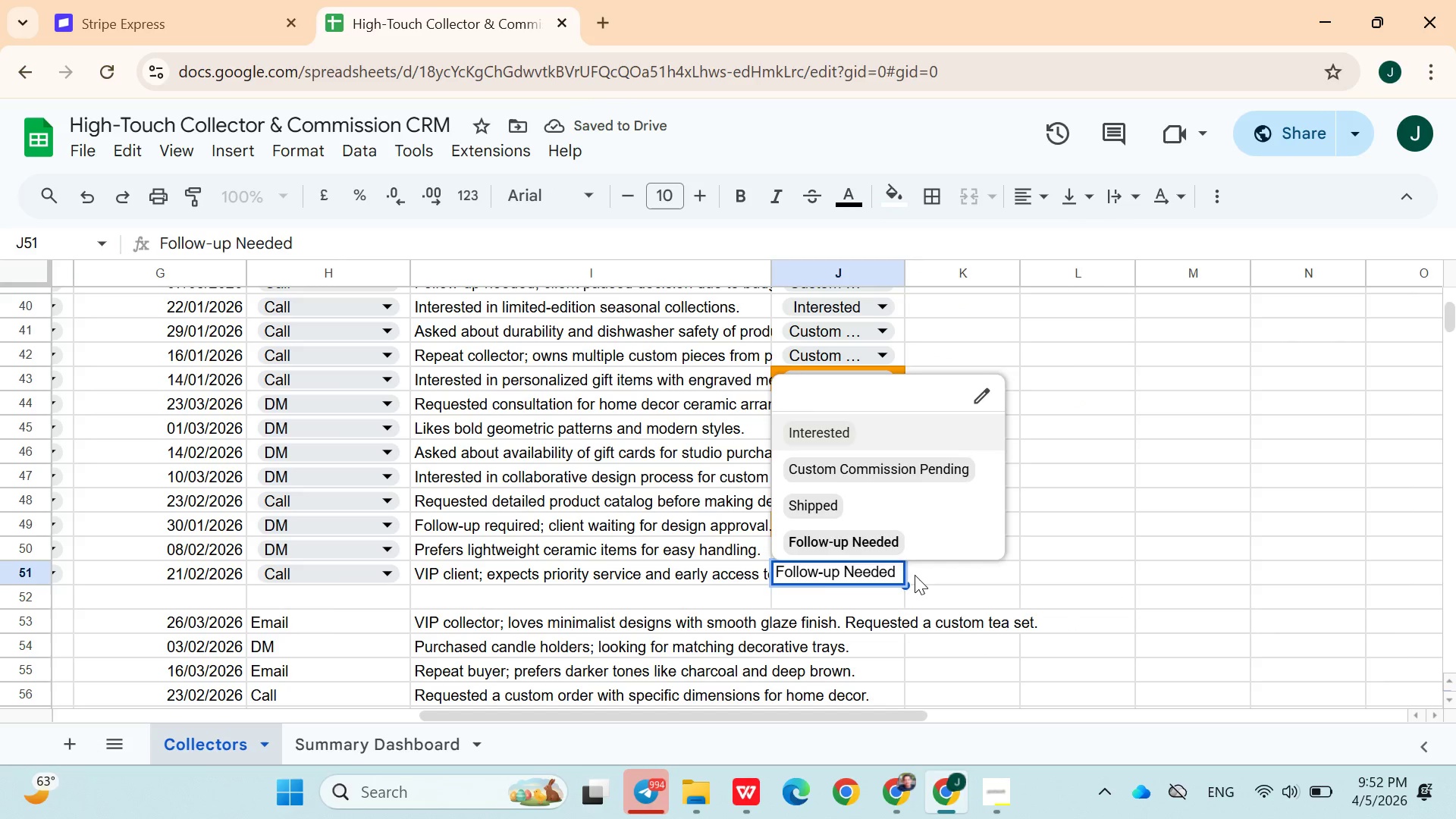 
left_click([915, 575])
 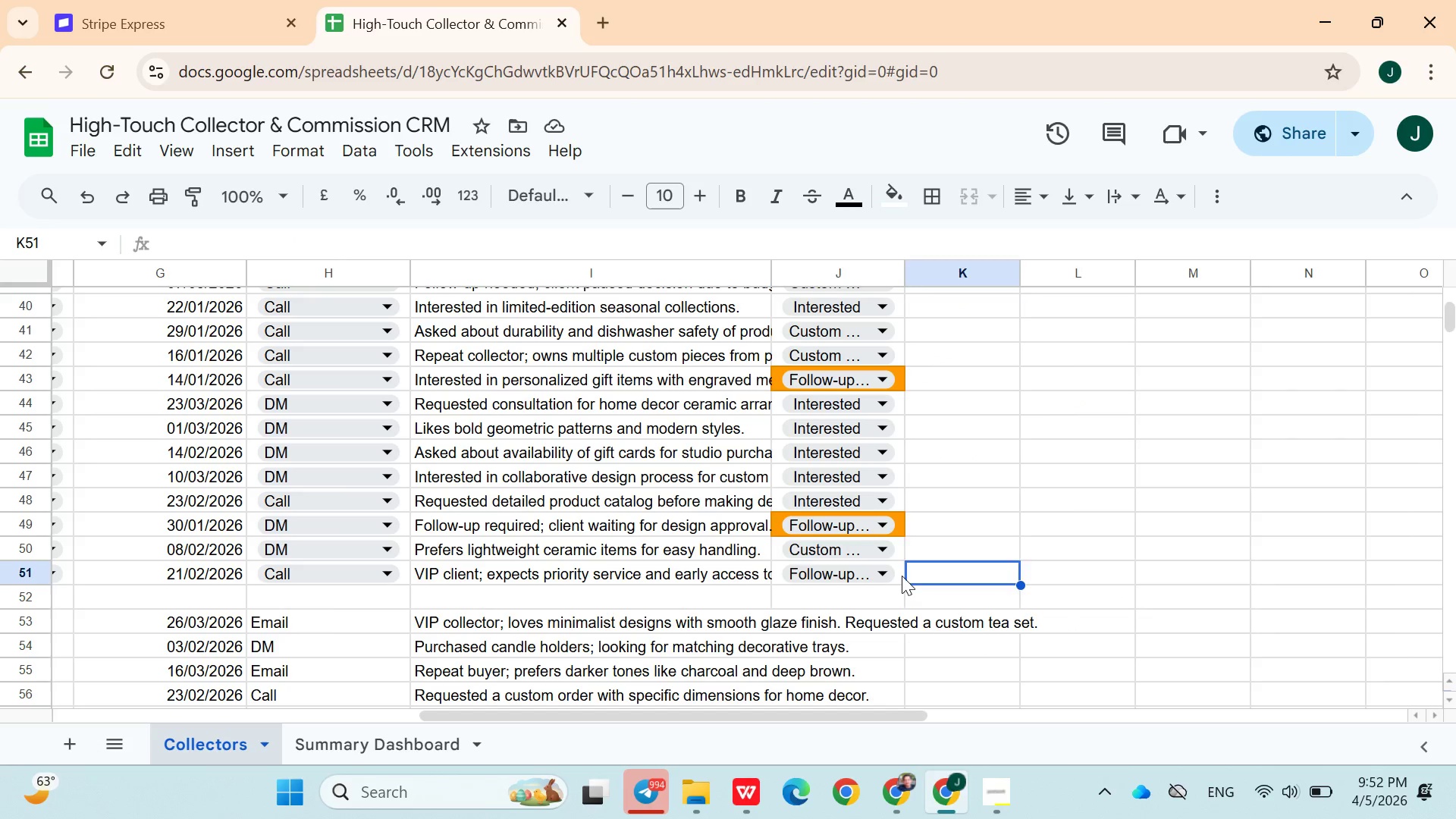 
left_click([902, 576])
 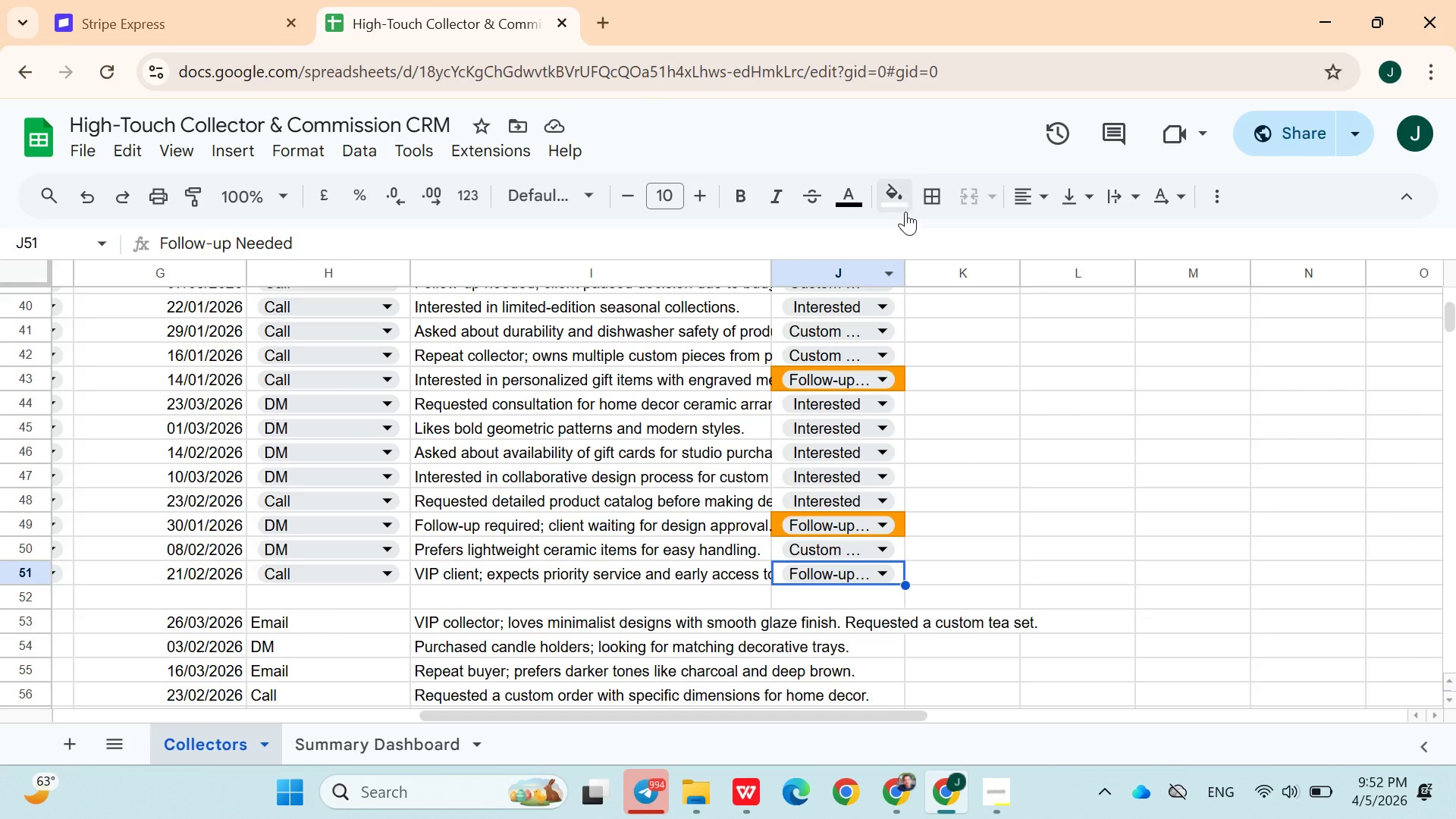 
left_click([905, 212])
 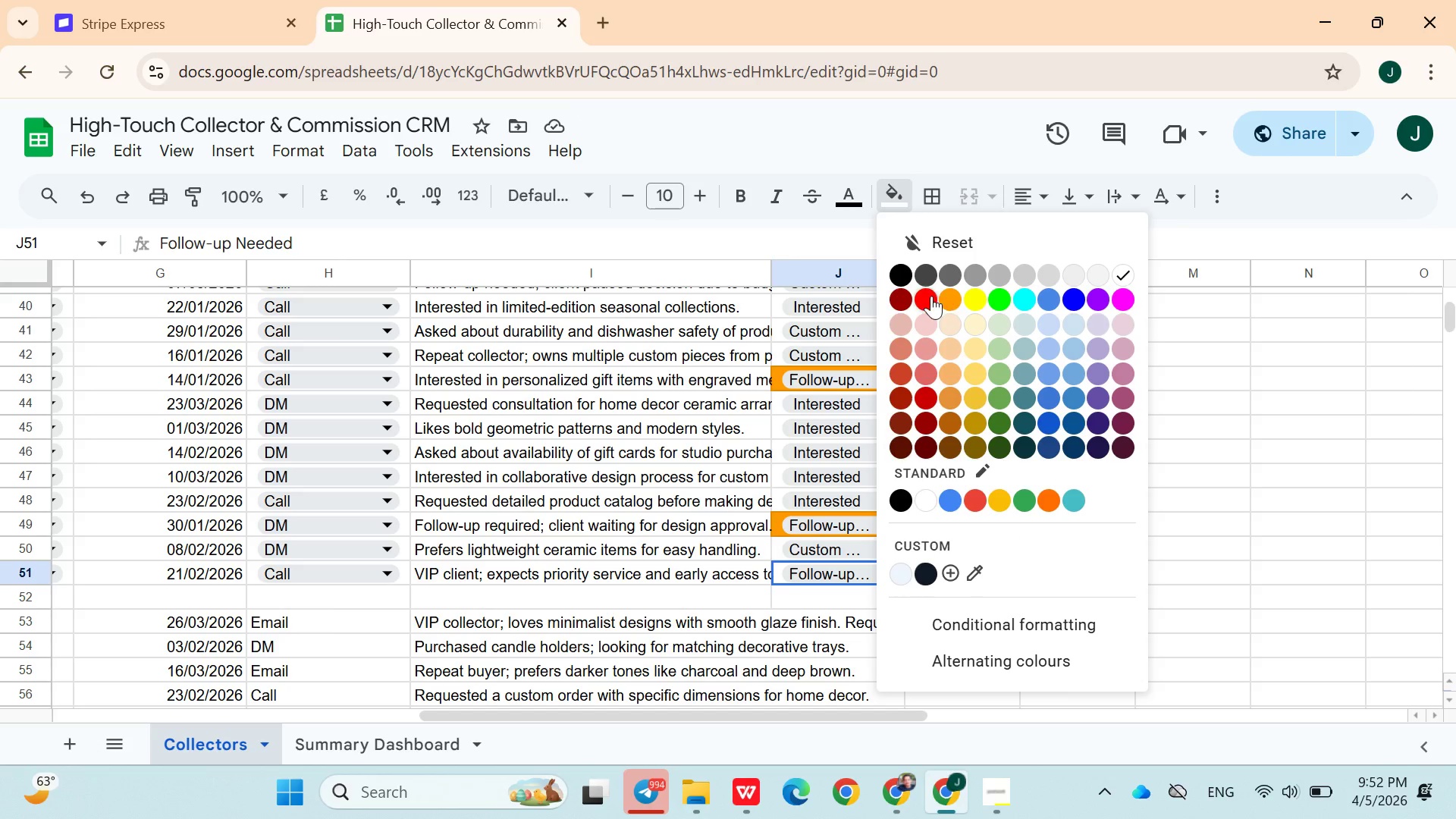 
left_click([931, 296])
 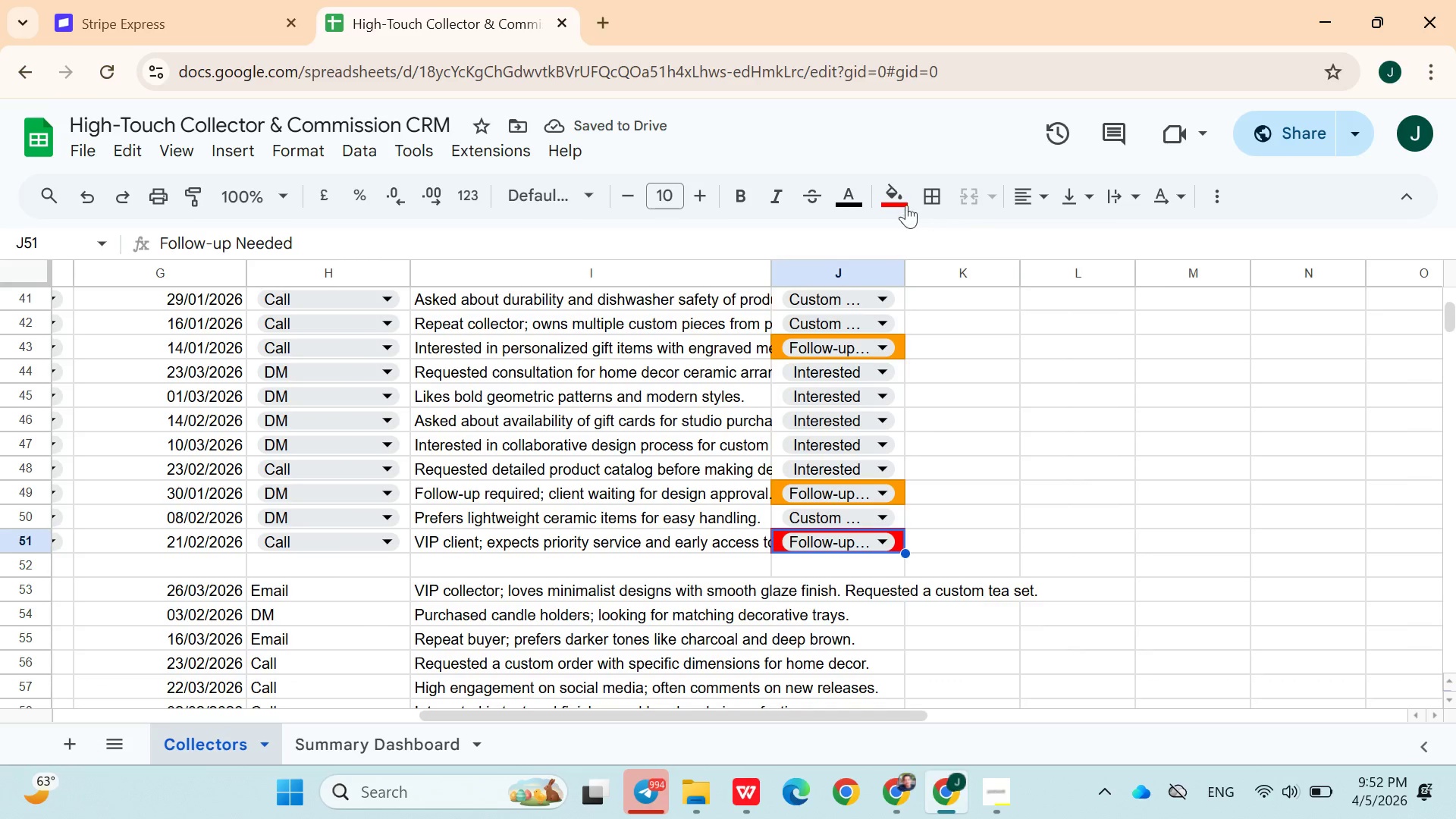 
left_click([902, 205])
 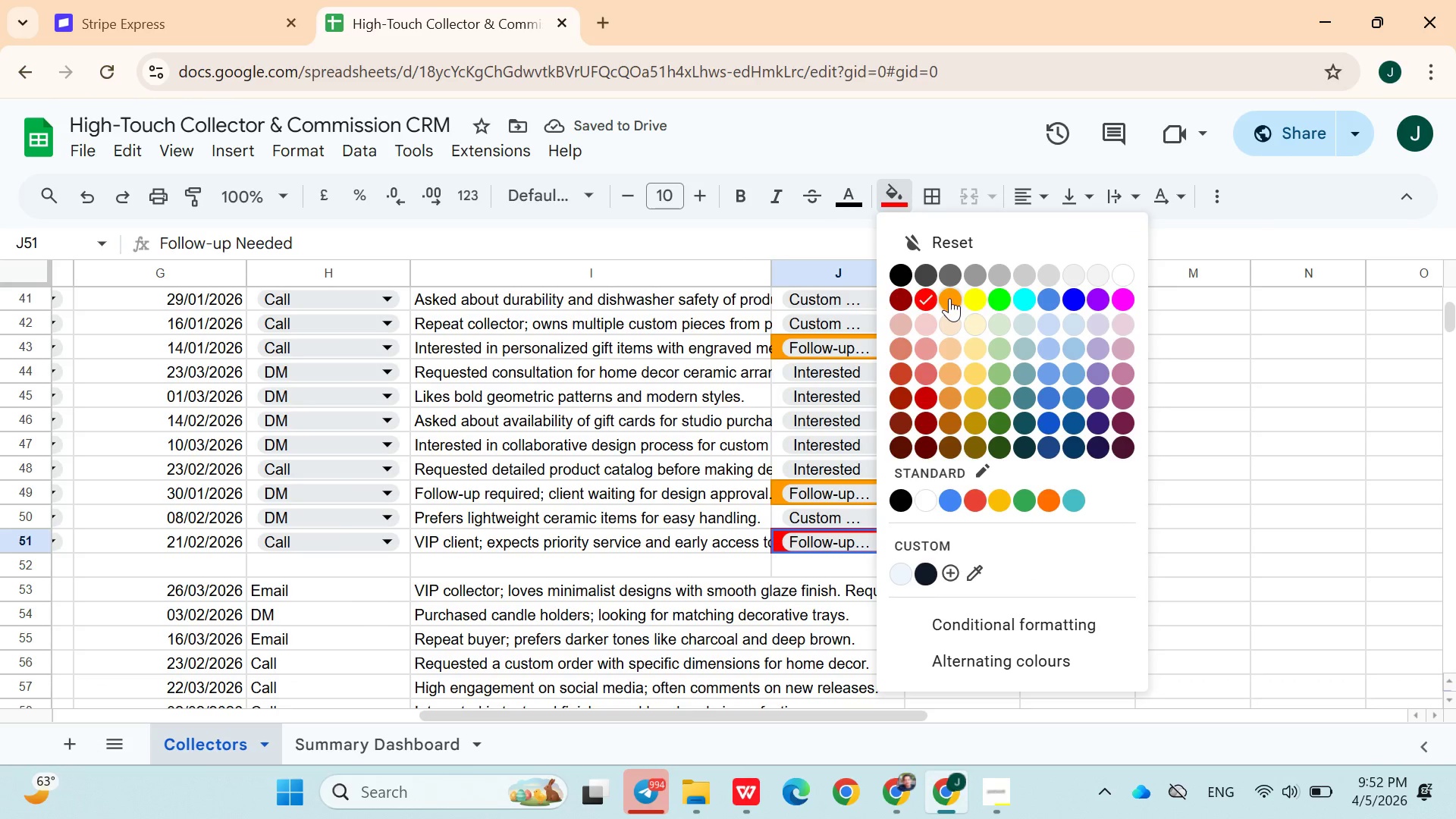 
left_click([949, 298])
 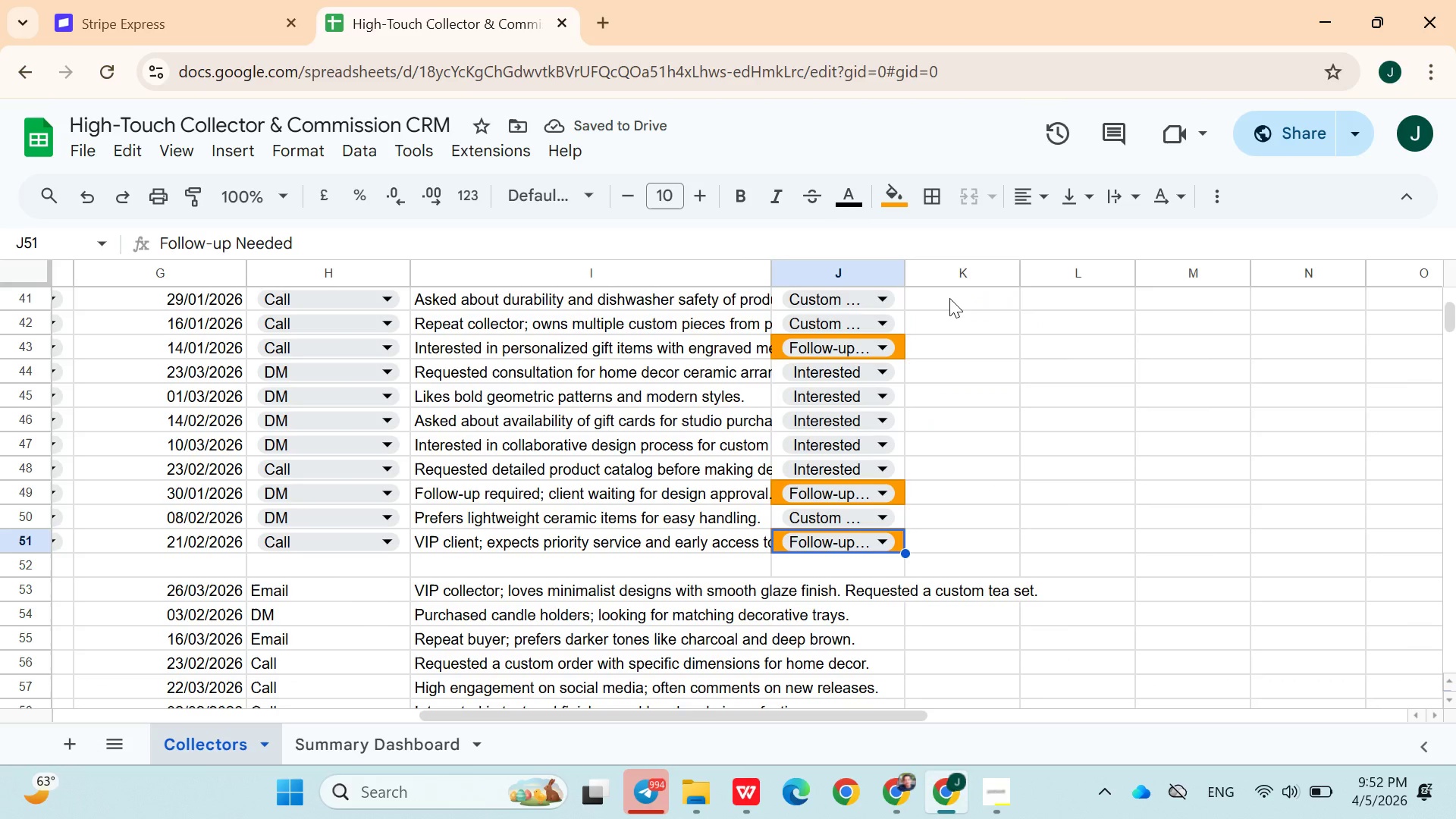 
wait(8.61)
 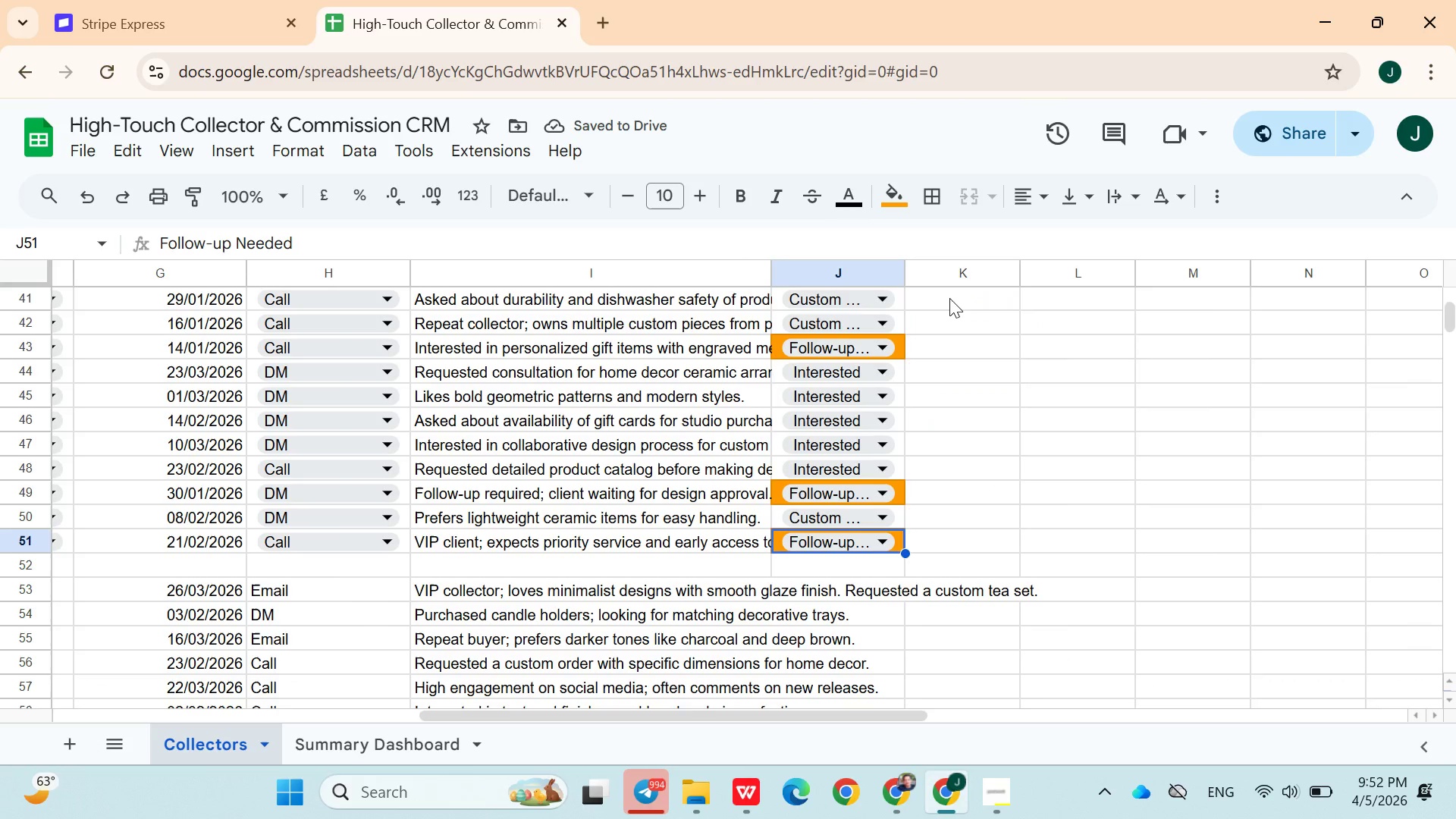 
left_click([833, 565])
 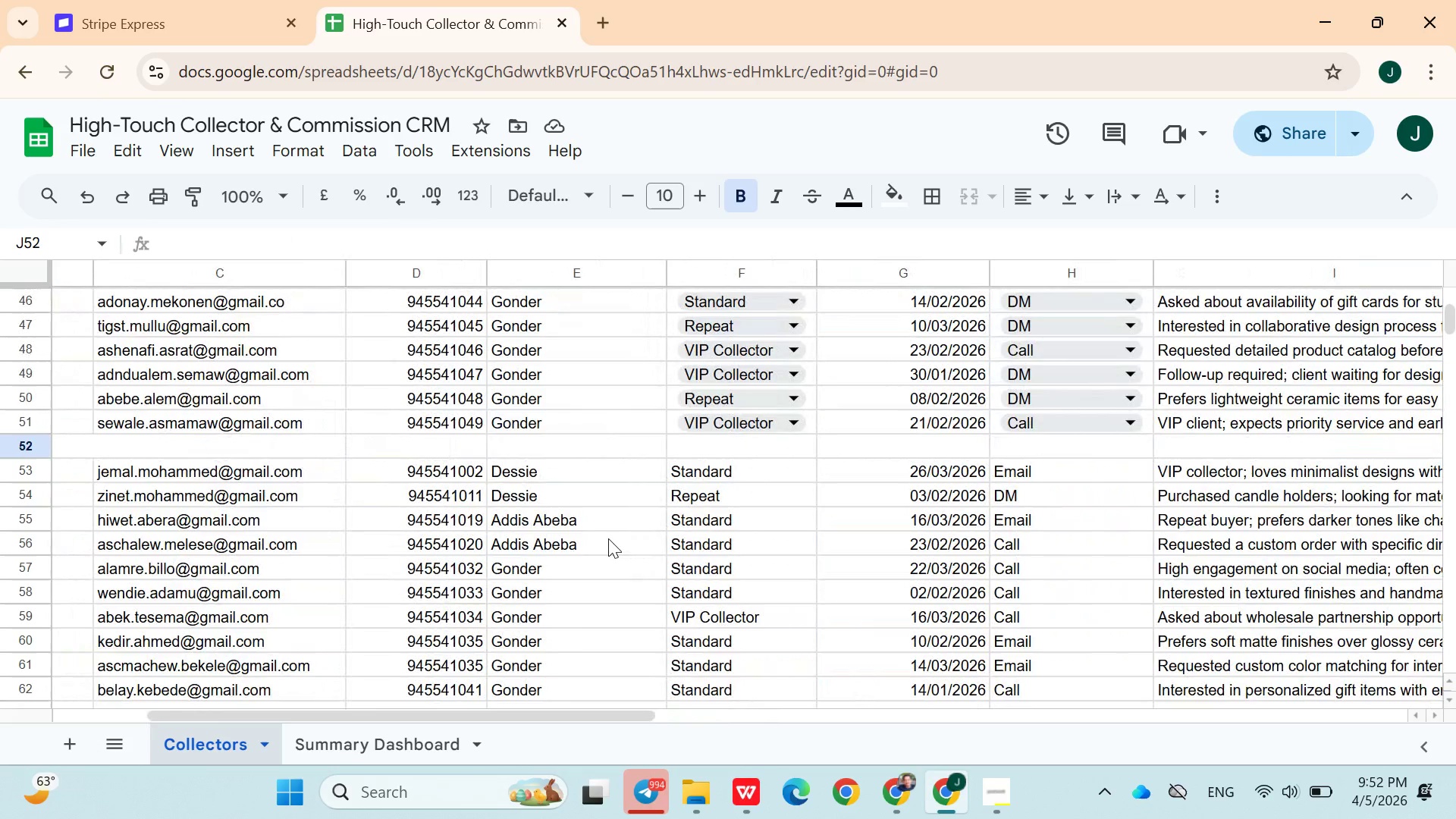 
wait(6.62)
 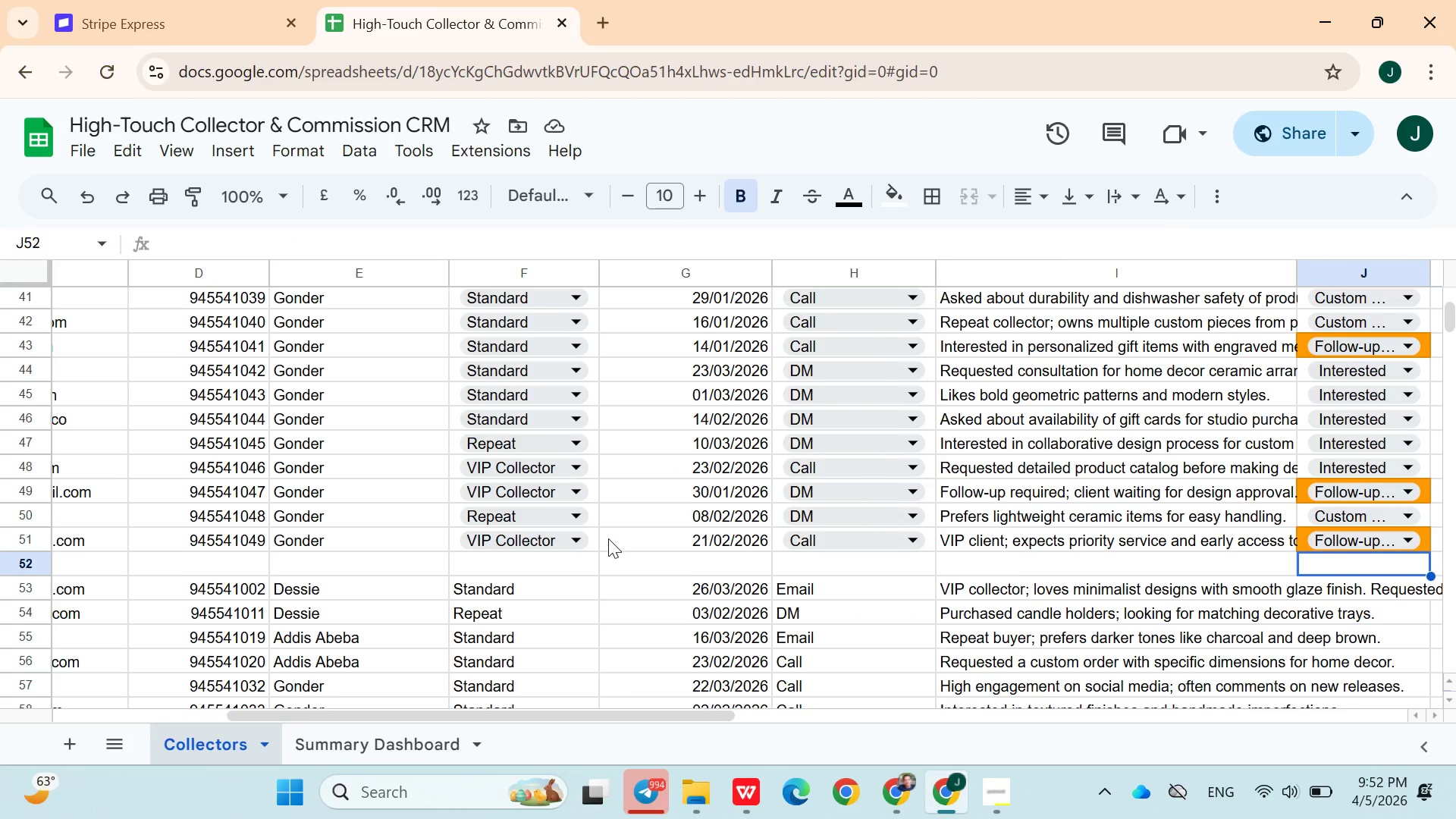 
left_click([234, 742])
 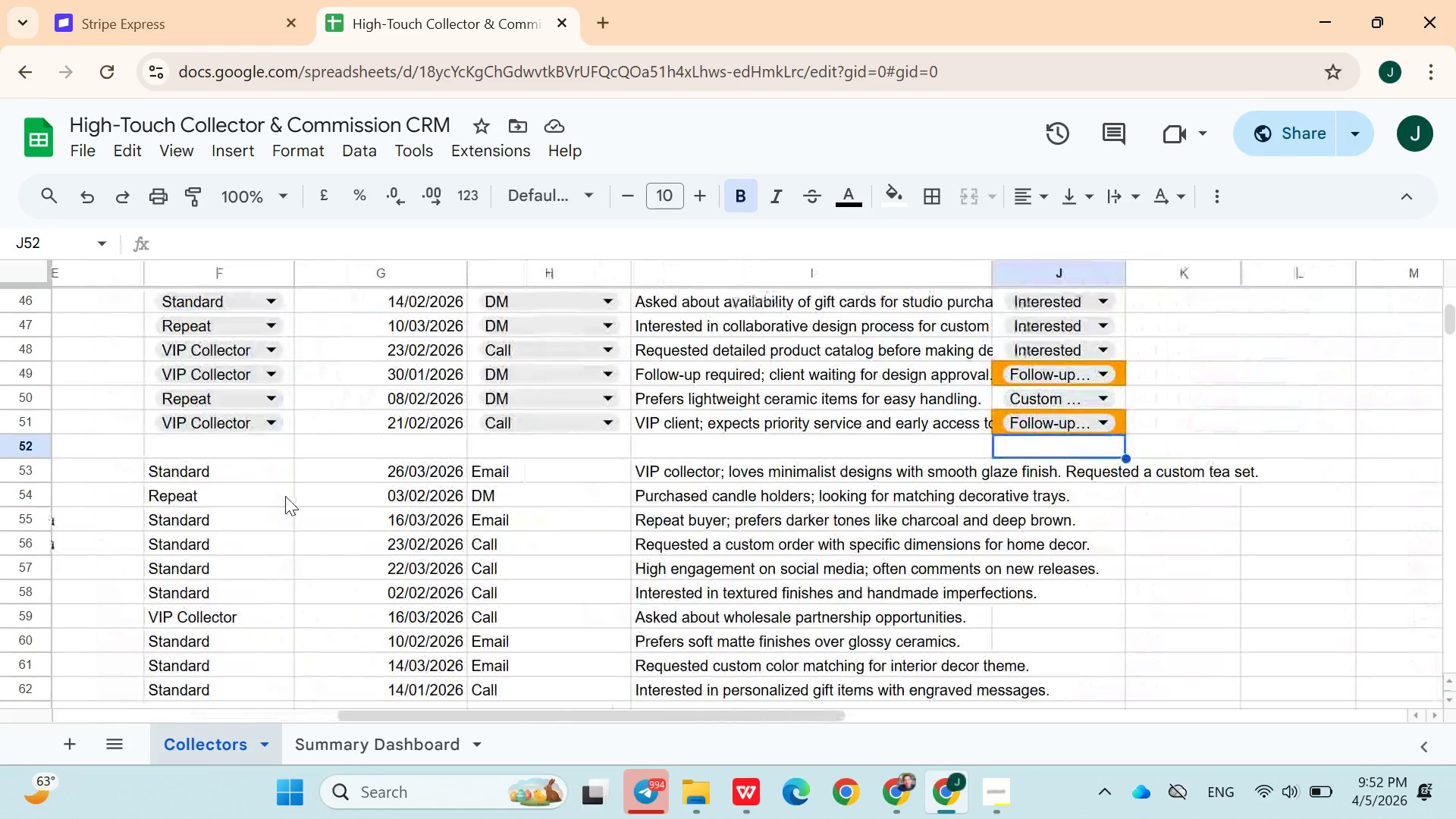 
wait(6.27)
 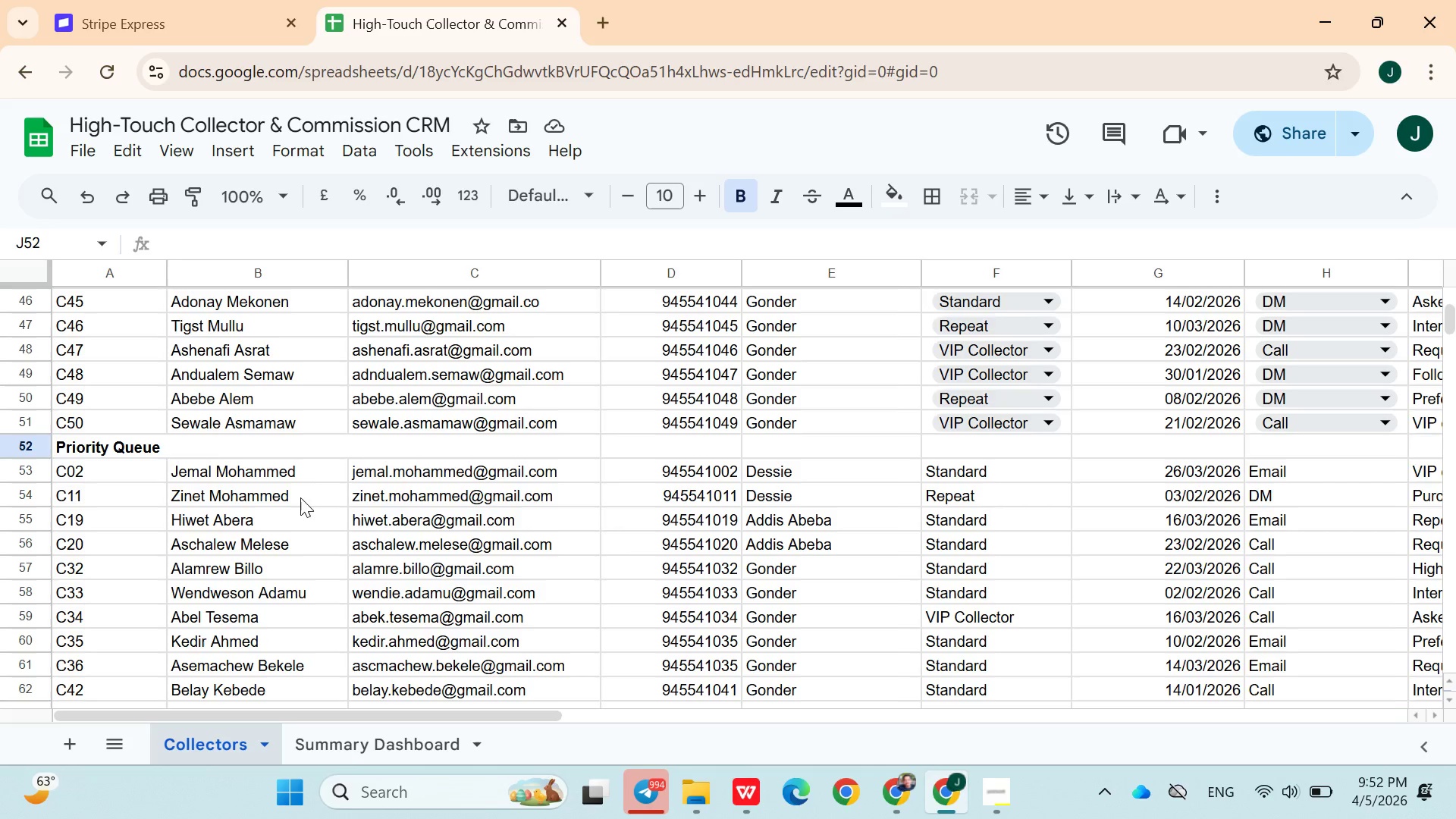 
left_click([328, 742])
 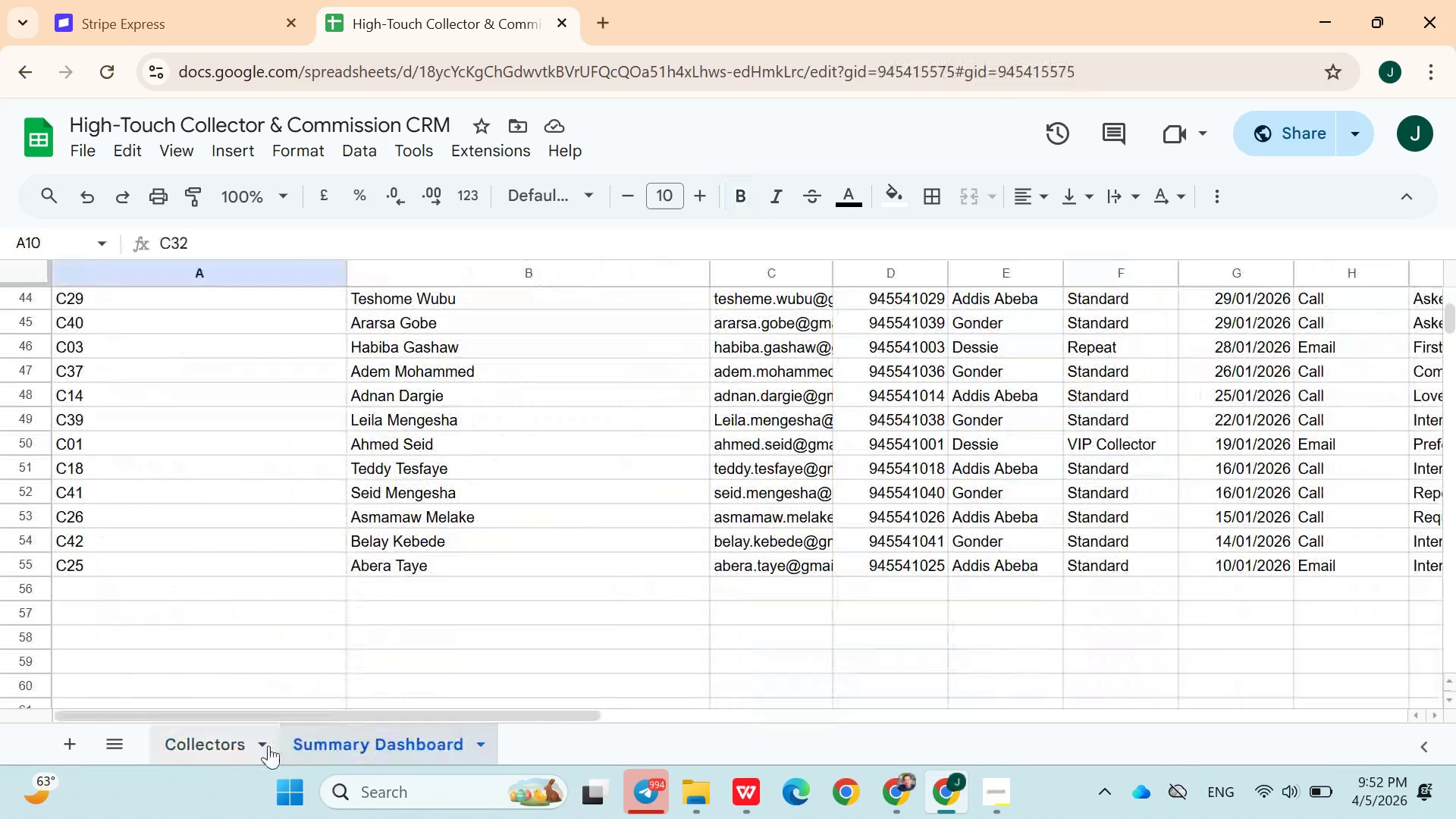 
left_click([224, 745])
 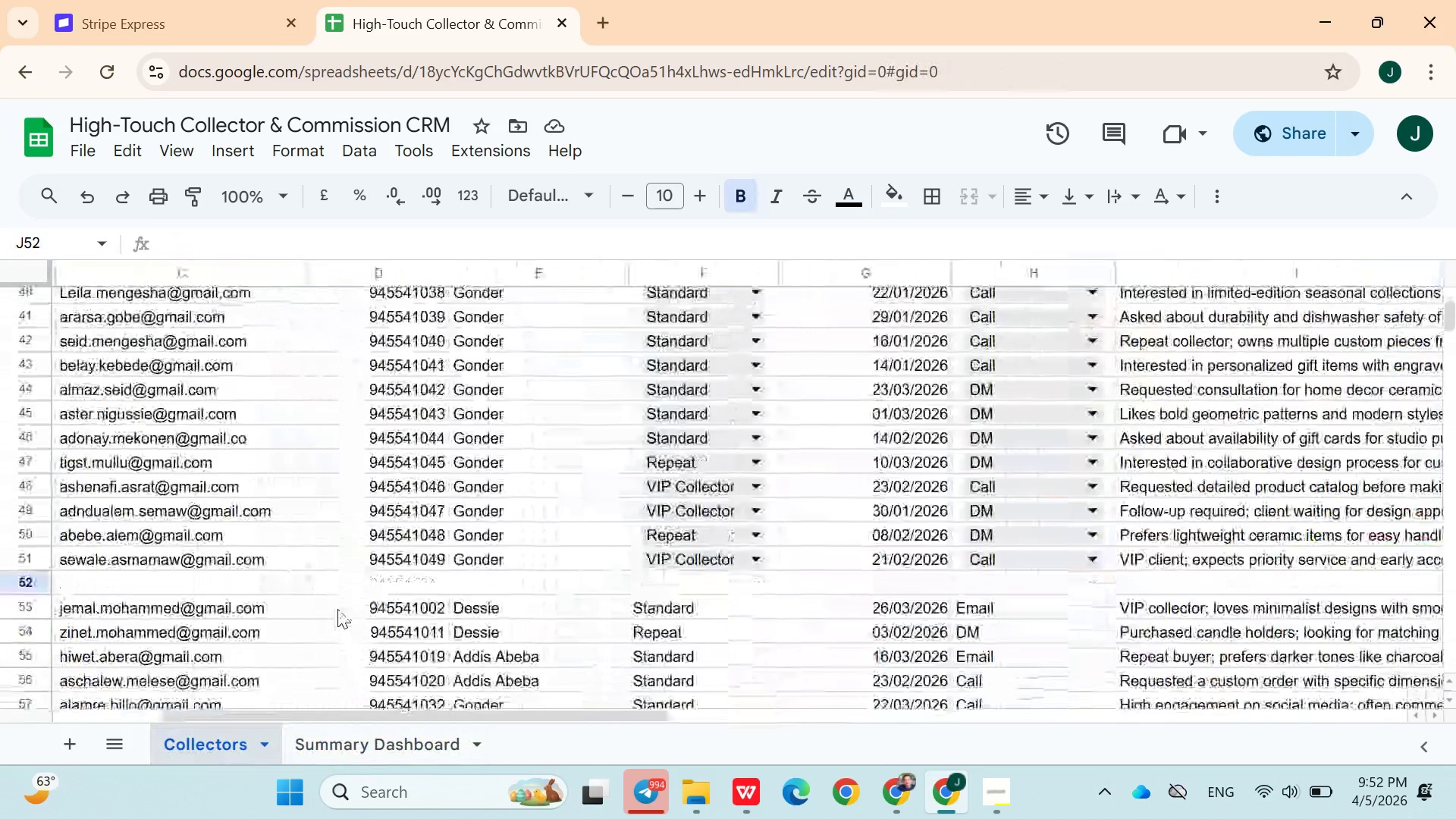 
wait(8.92)
 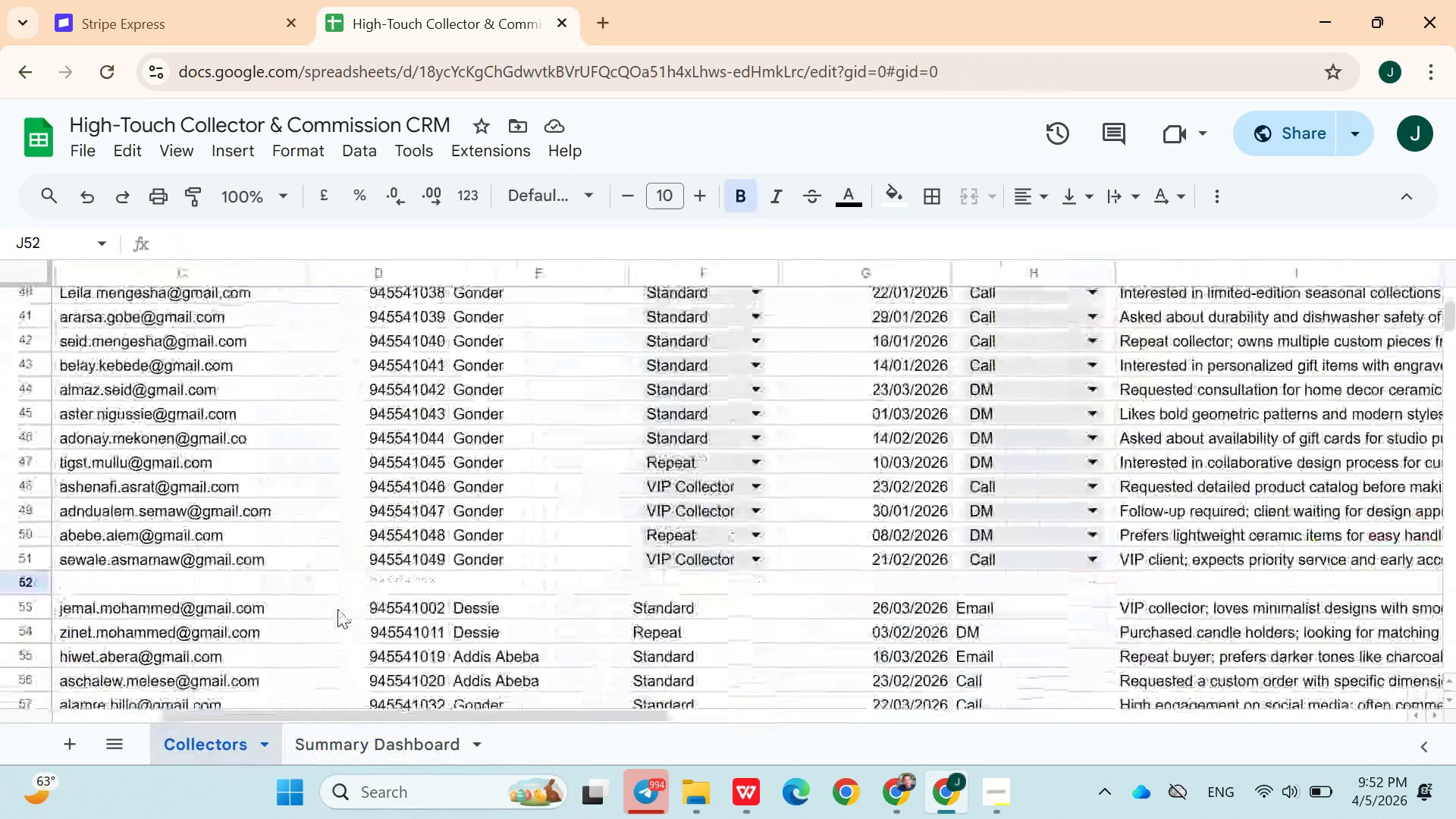 
left_click([161, 486])
 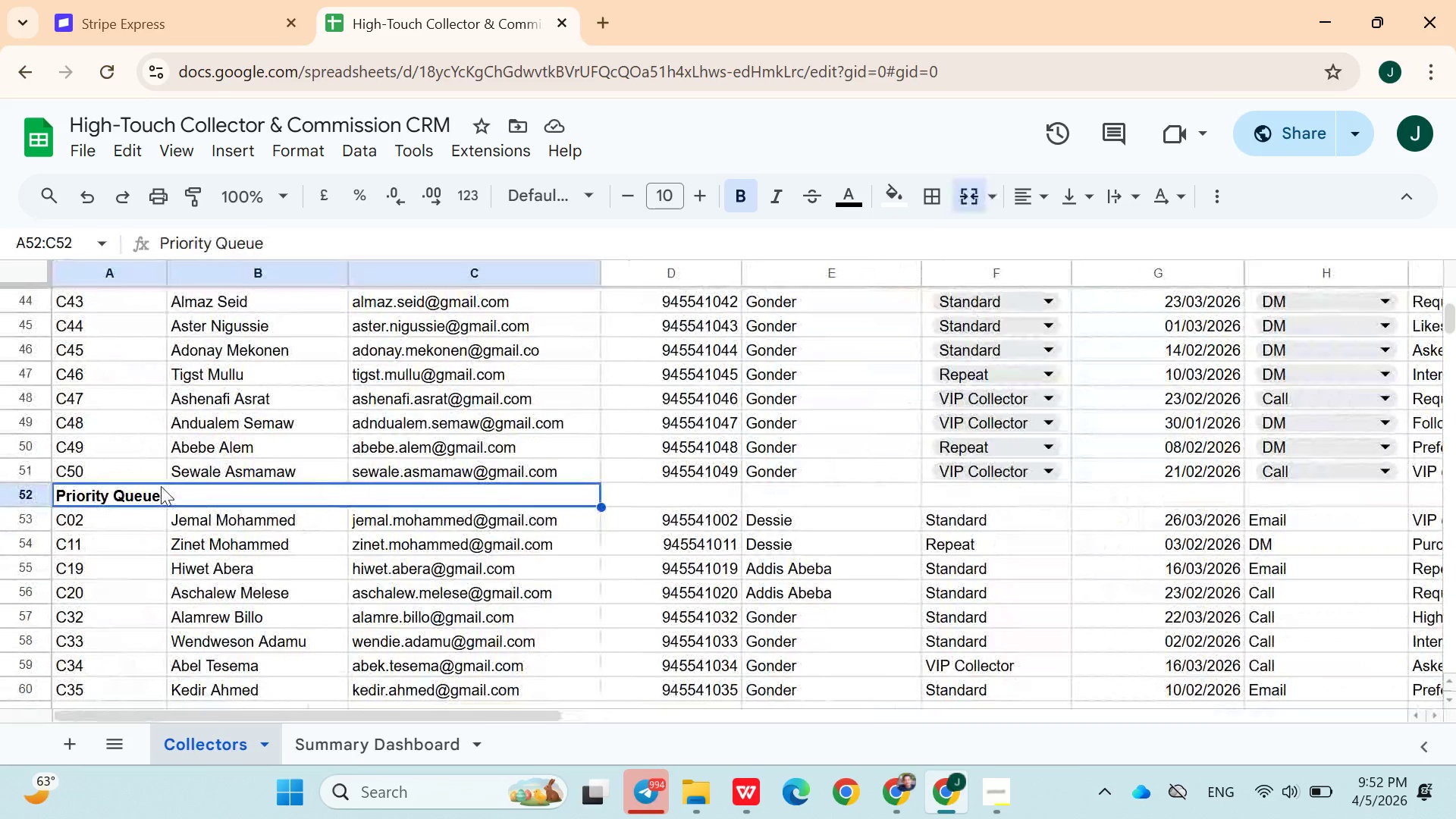 
key(Control+X)
 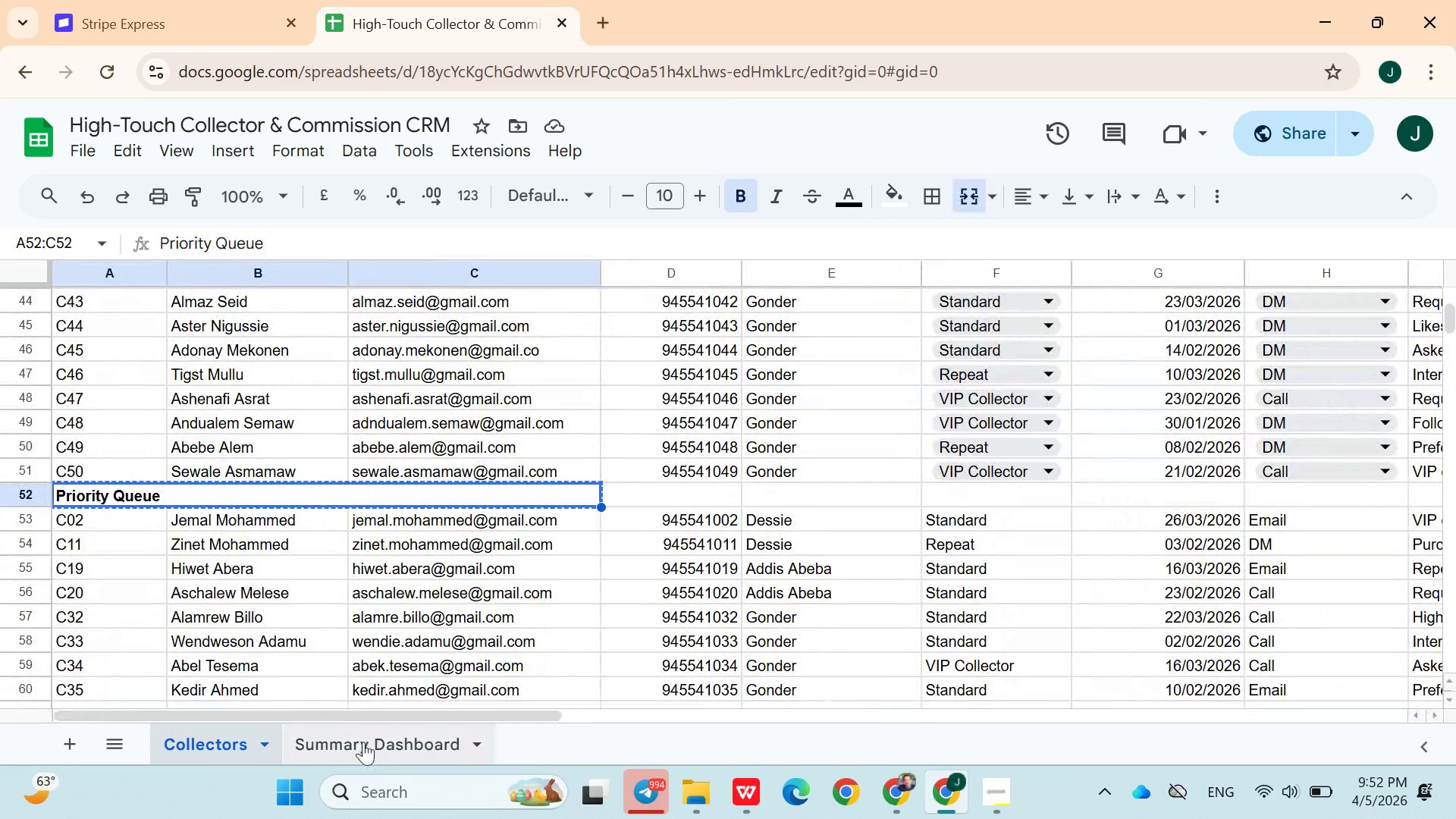 
left_click([365, 751])
 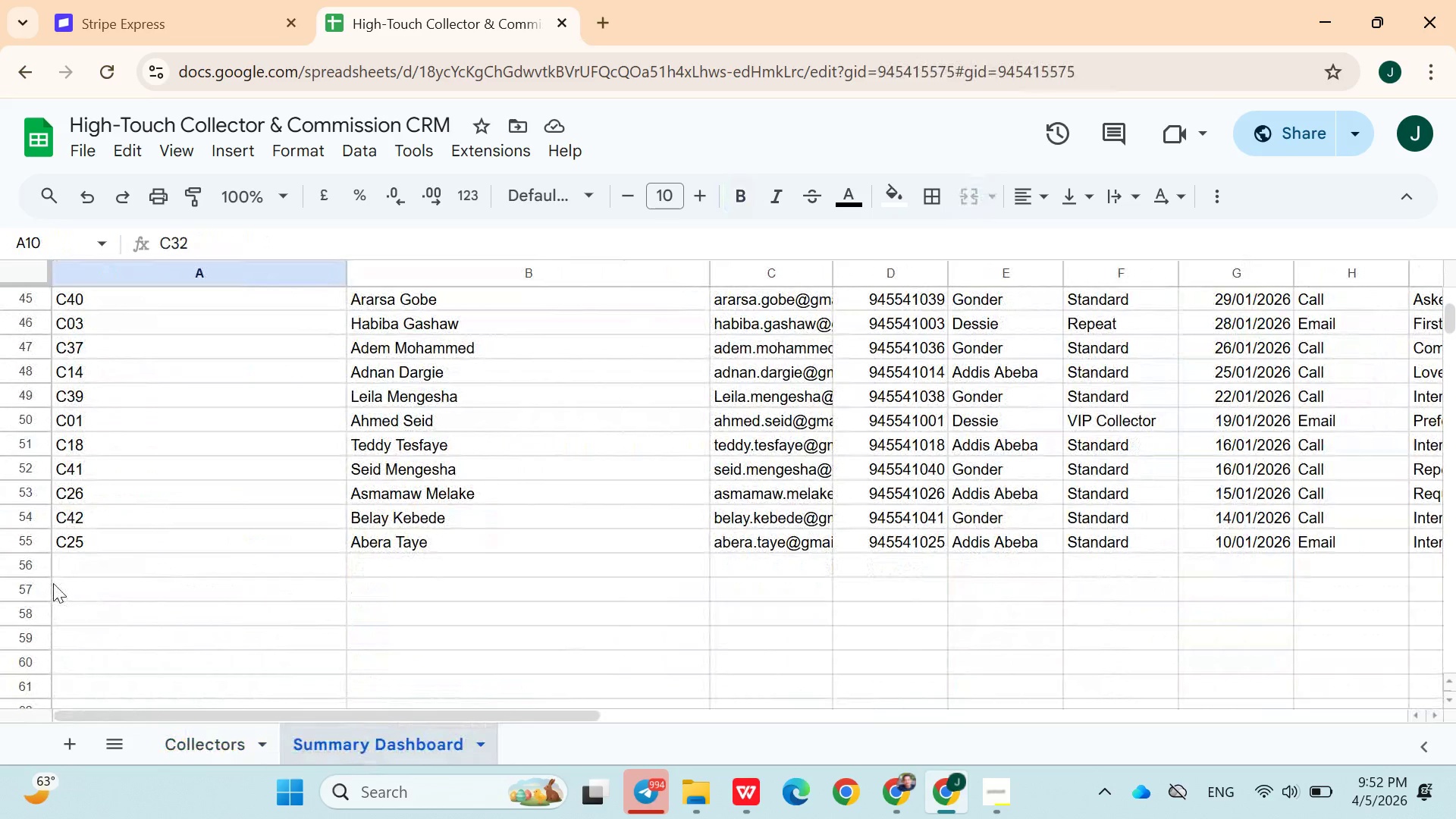 
left_click([46, 575])
 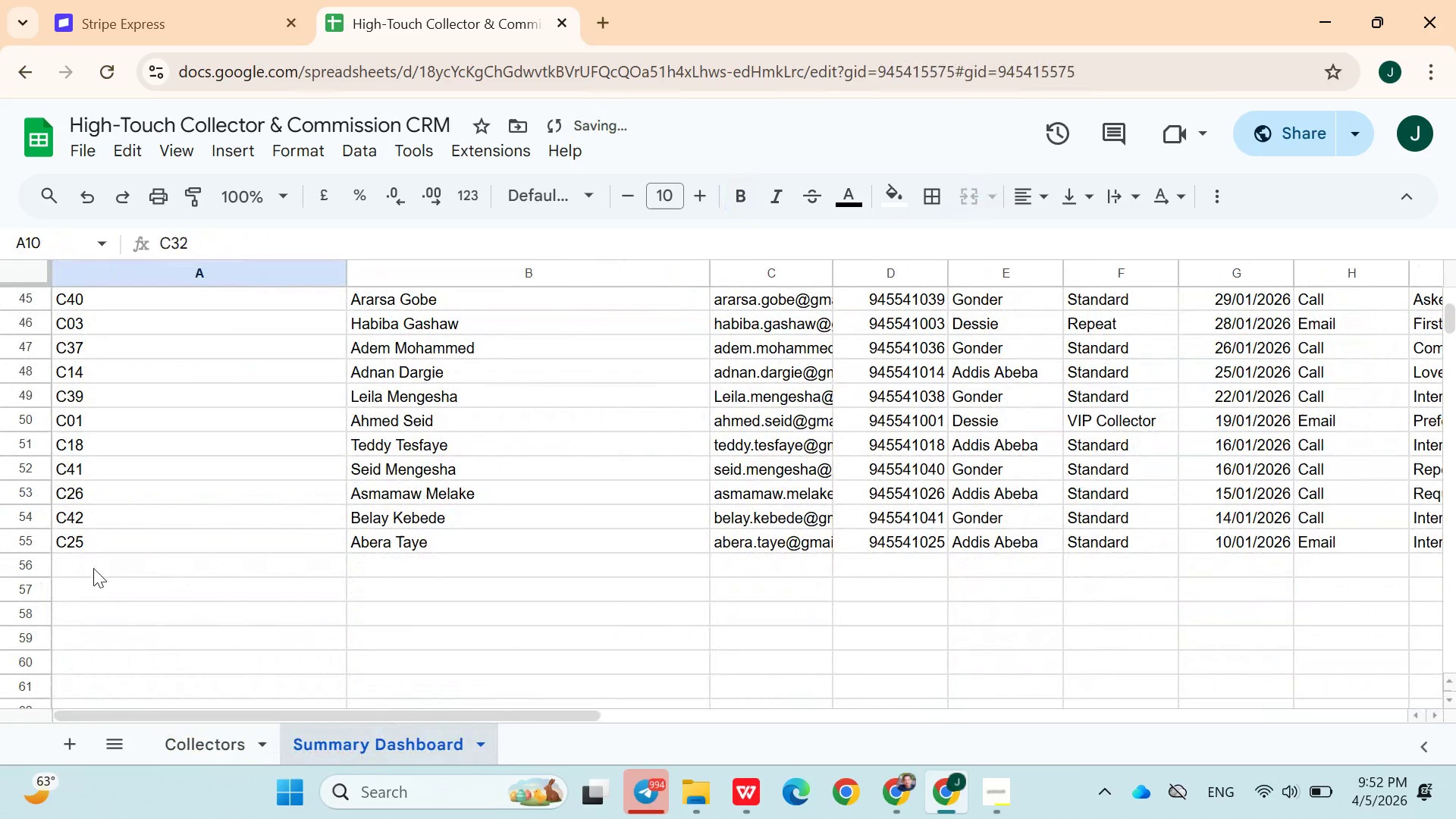 
left_click([95, 568])
 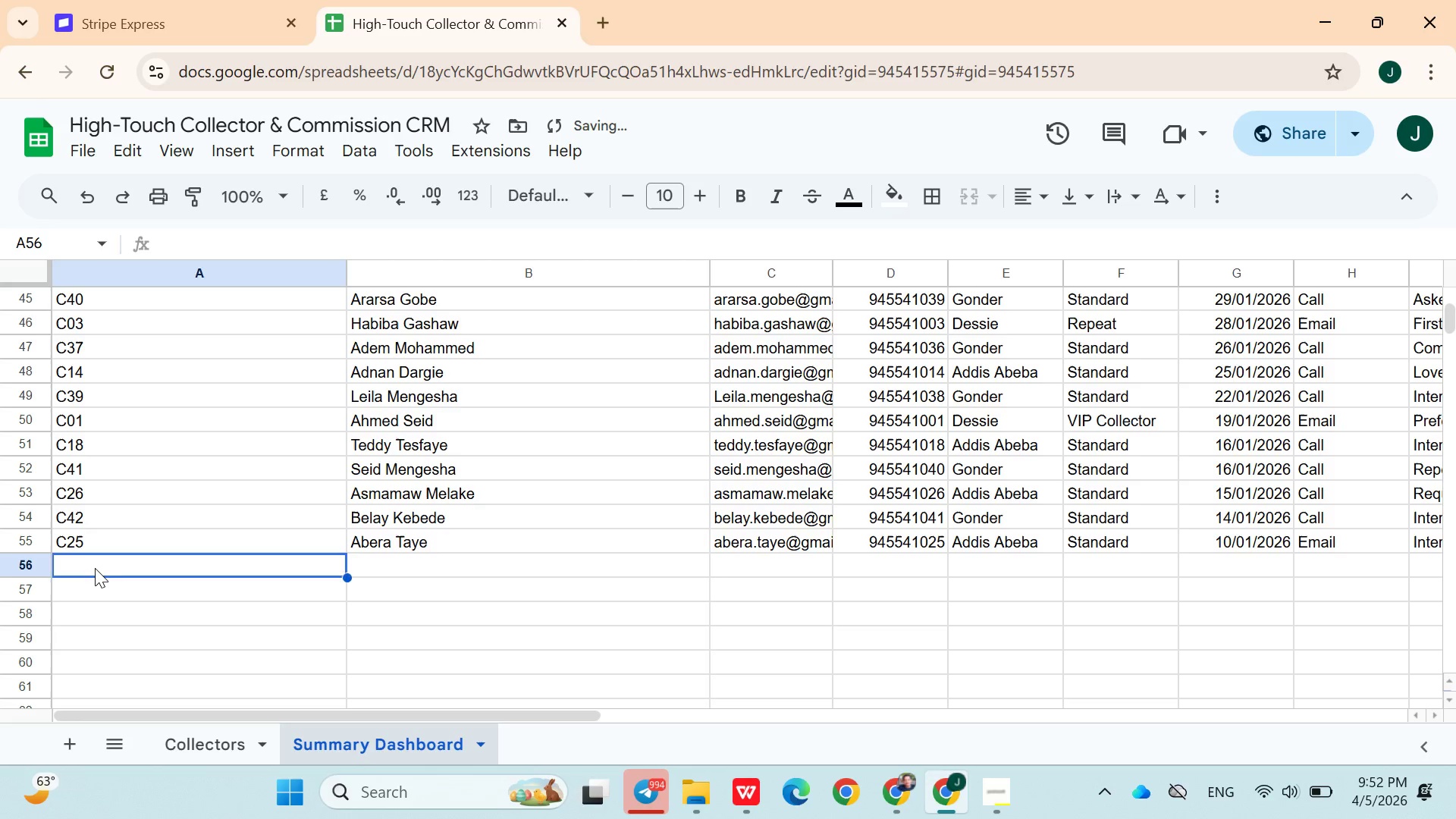 
key(Control+V)
 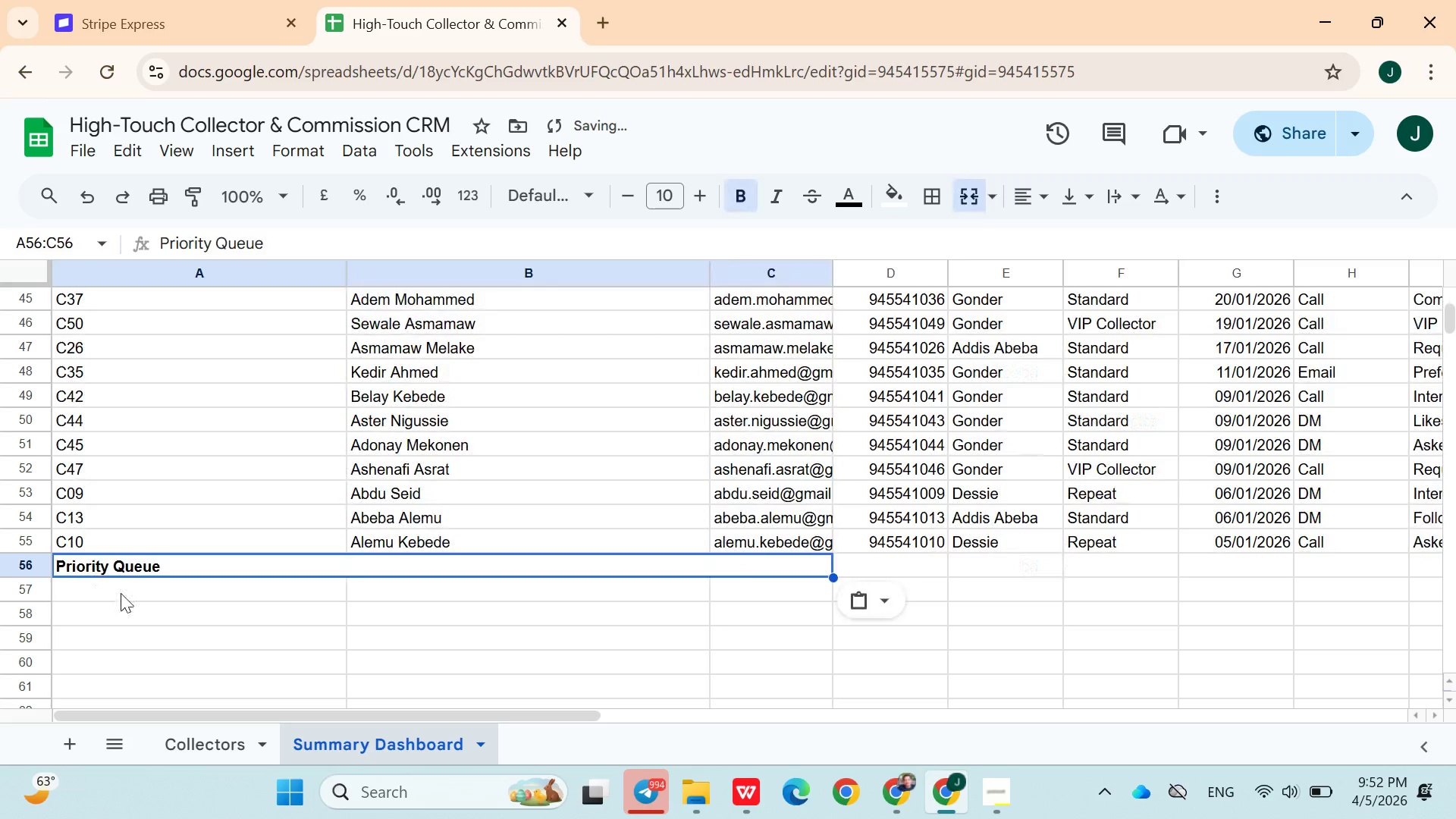 
left_click([123, 595])
 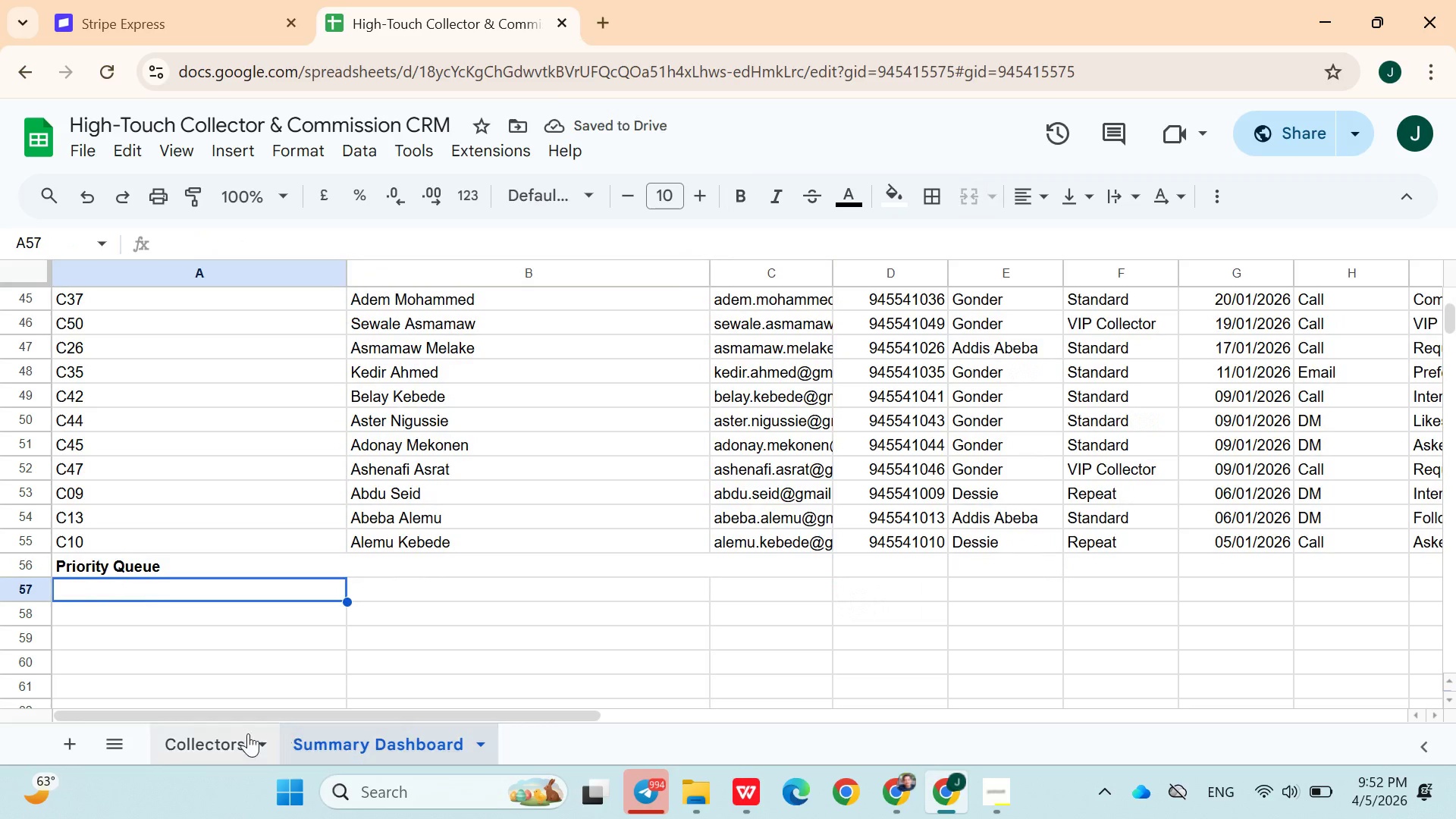 
left_click([227, 738])
 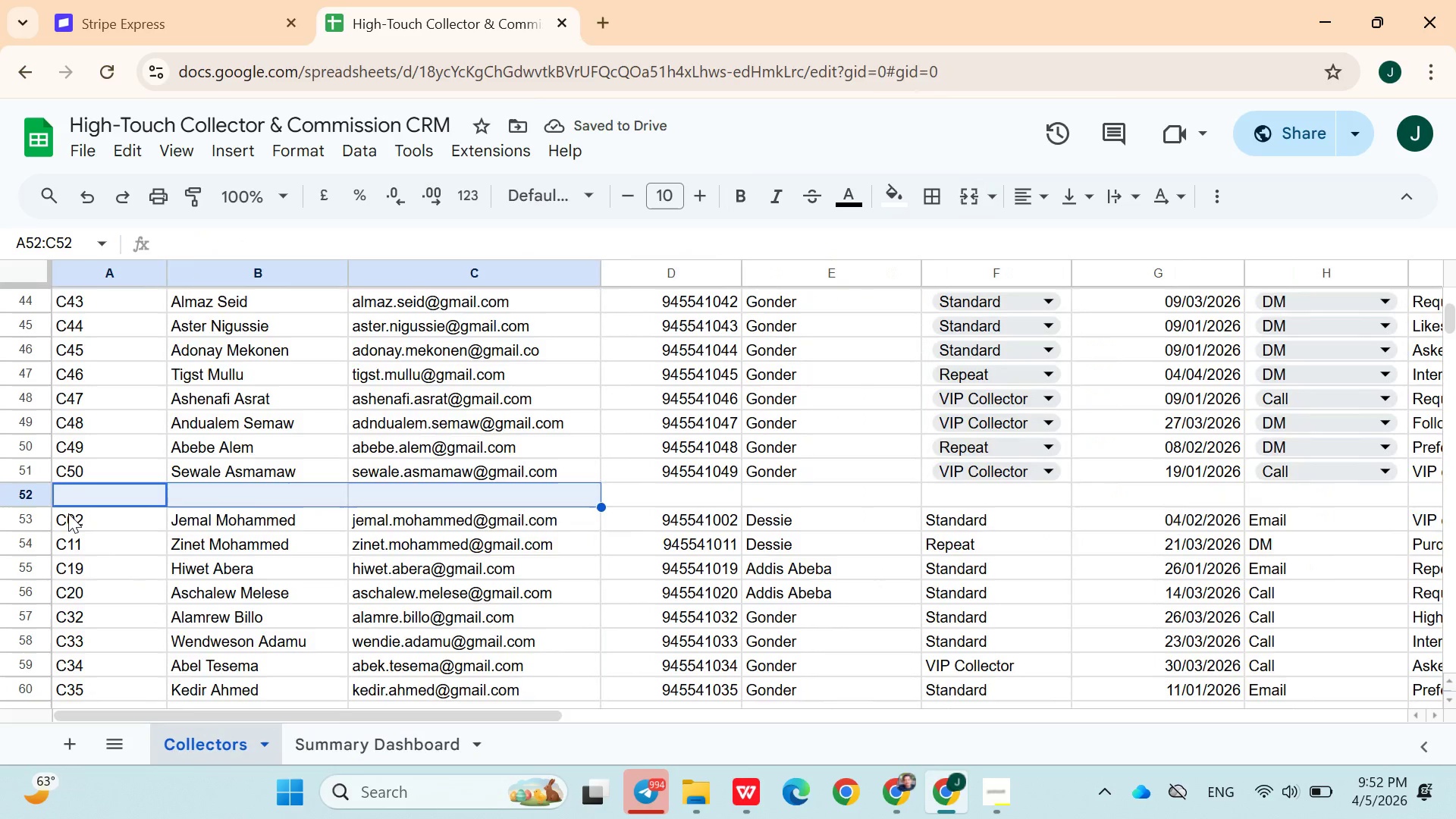 
left_click_drag(start_coordinate=[68, 513], to_coordinate=[1320, 456])
 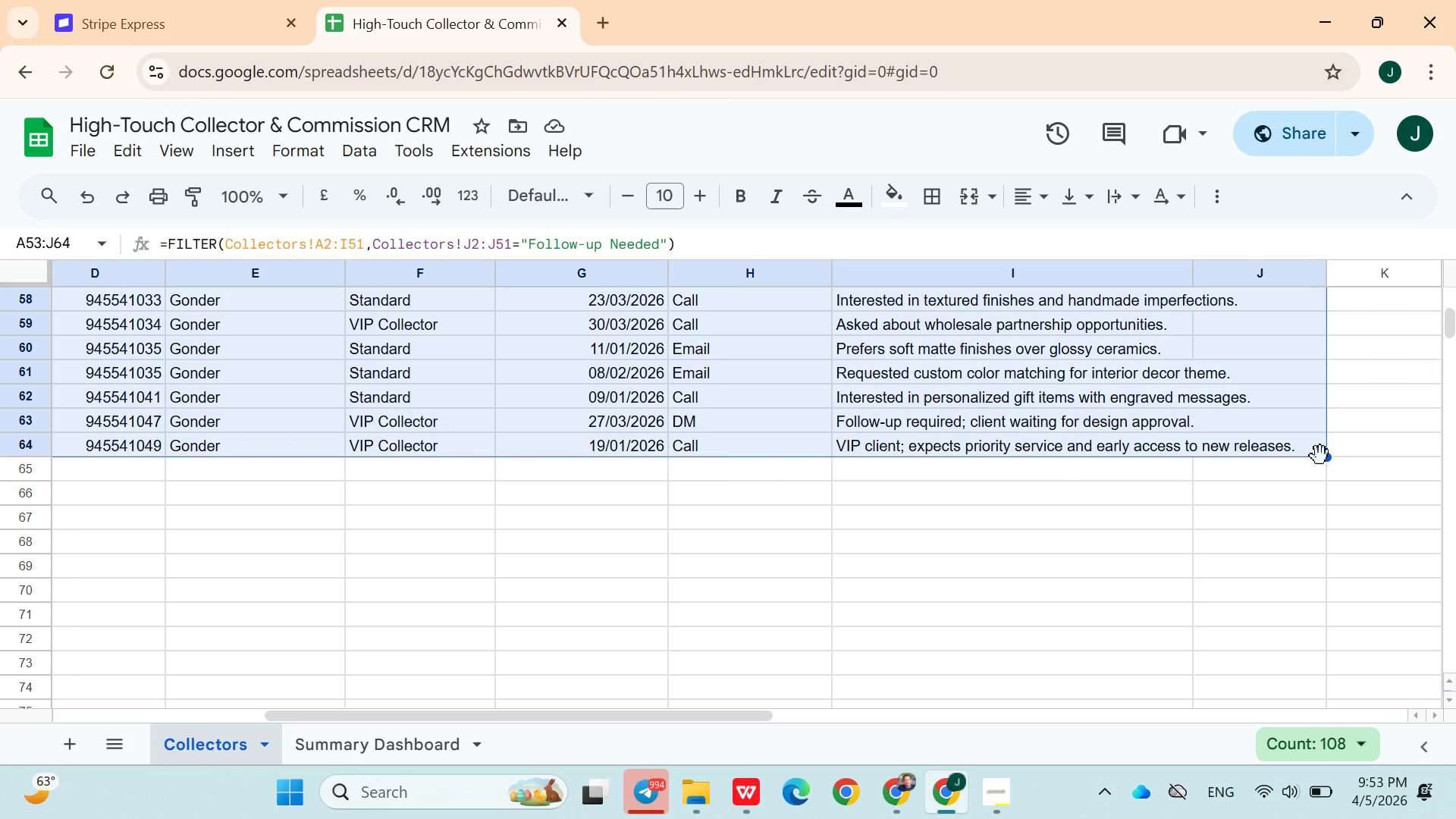 
key(Control+X)
 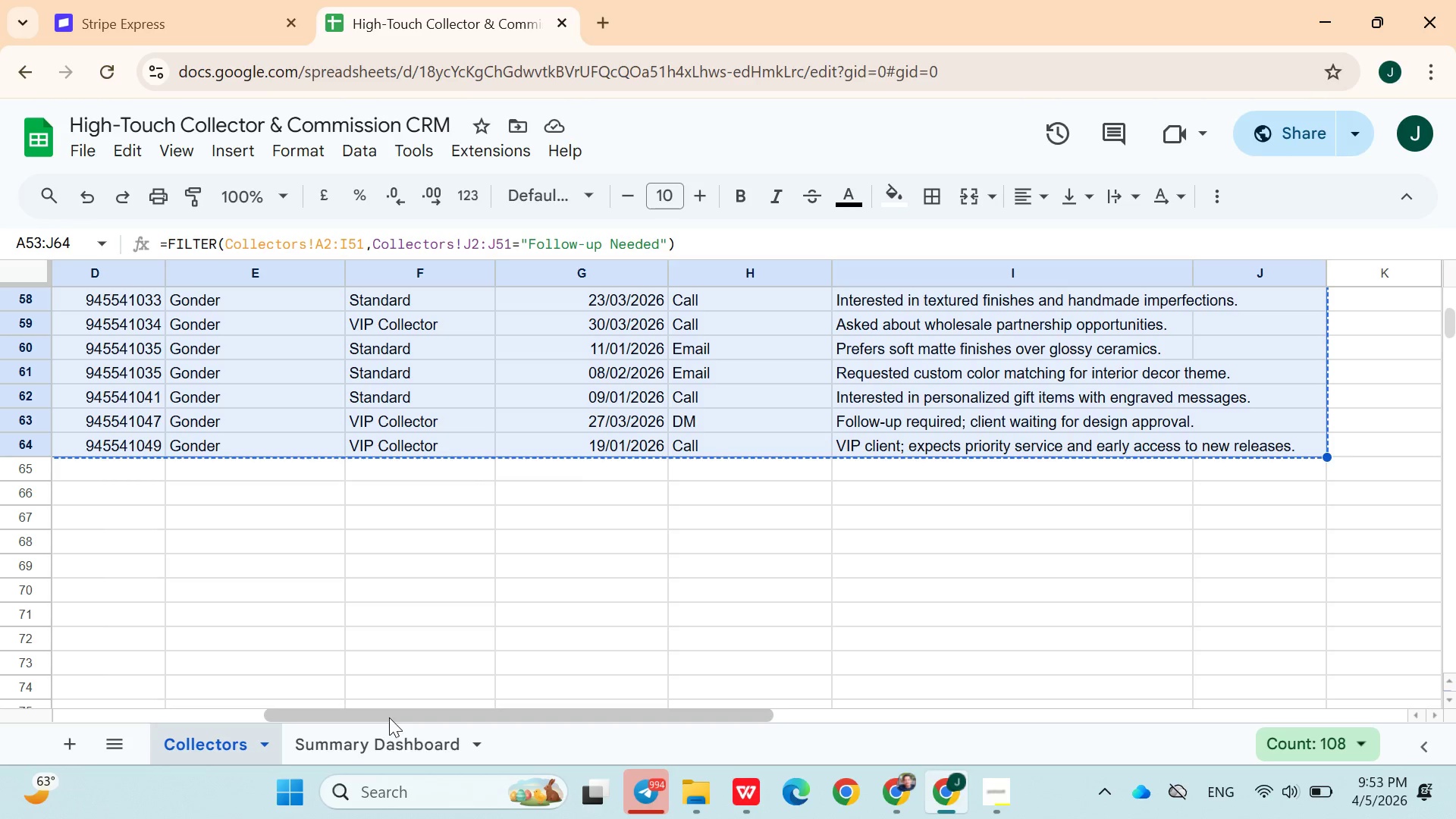 
left_click([384, 738])
 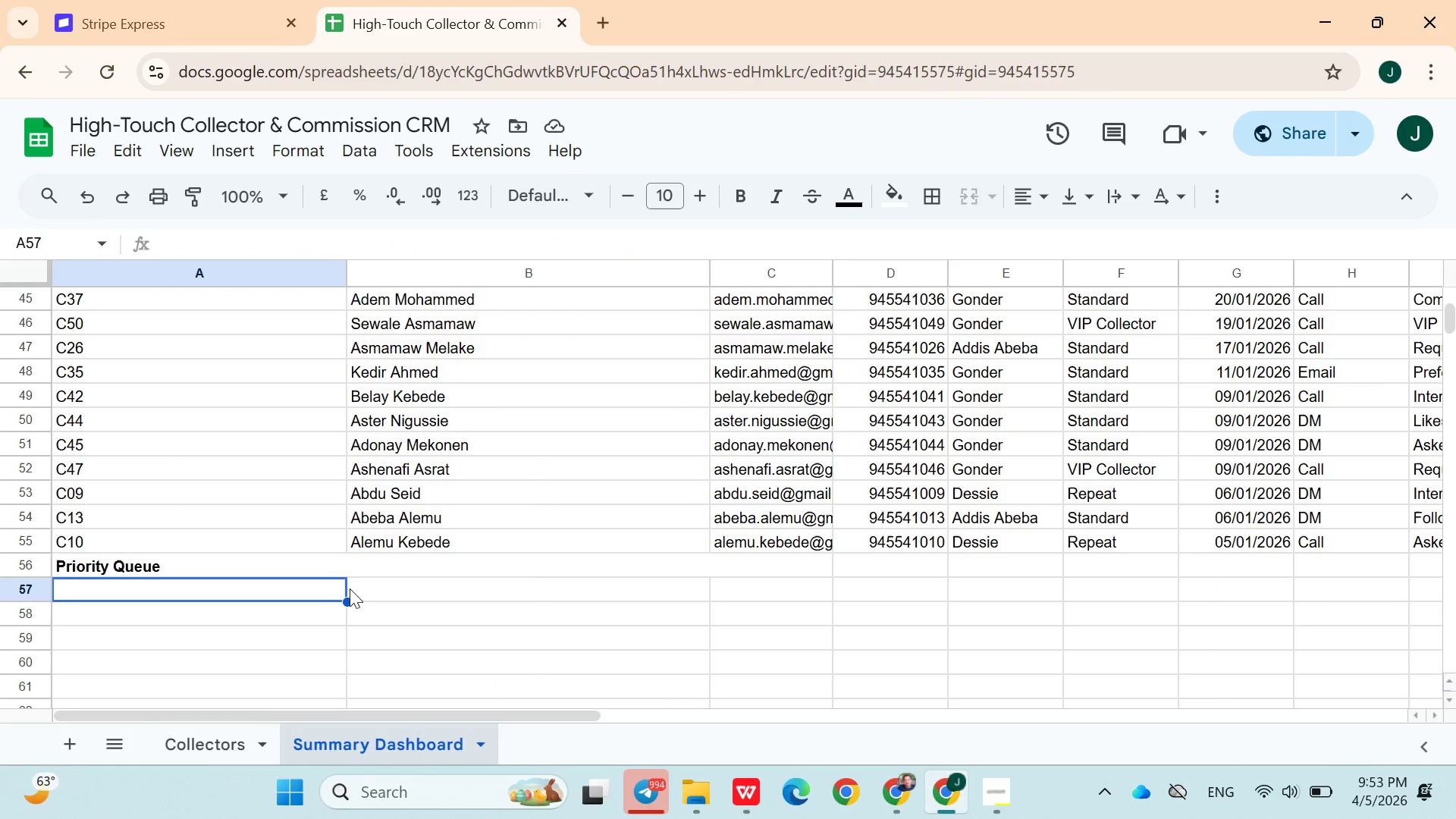 
key(Control+V)
 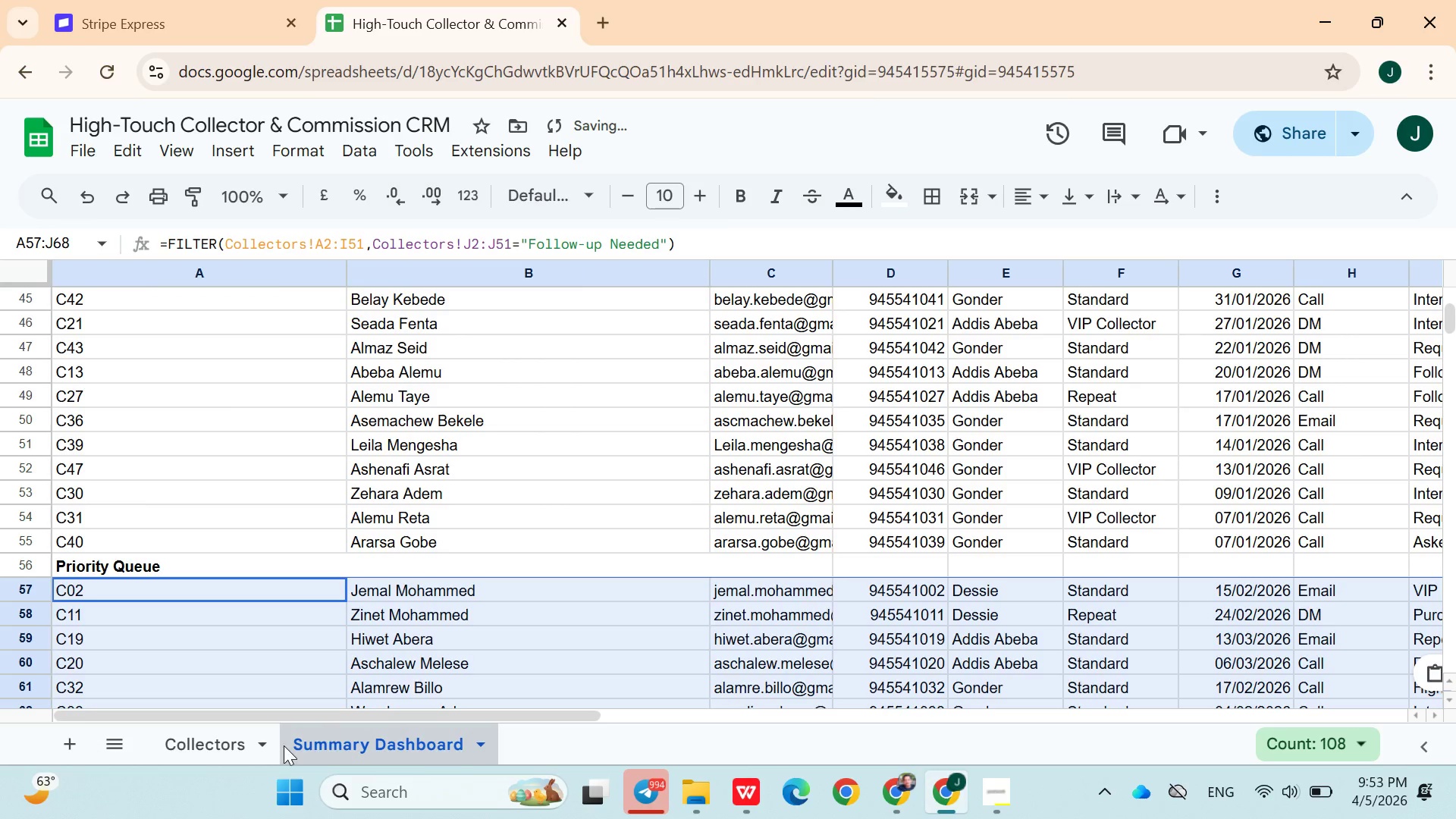 
left_click([235, 748])
 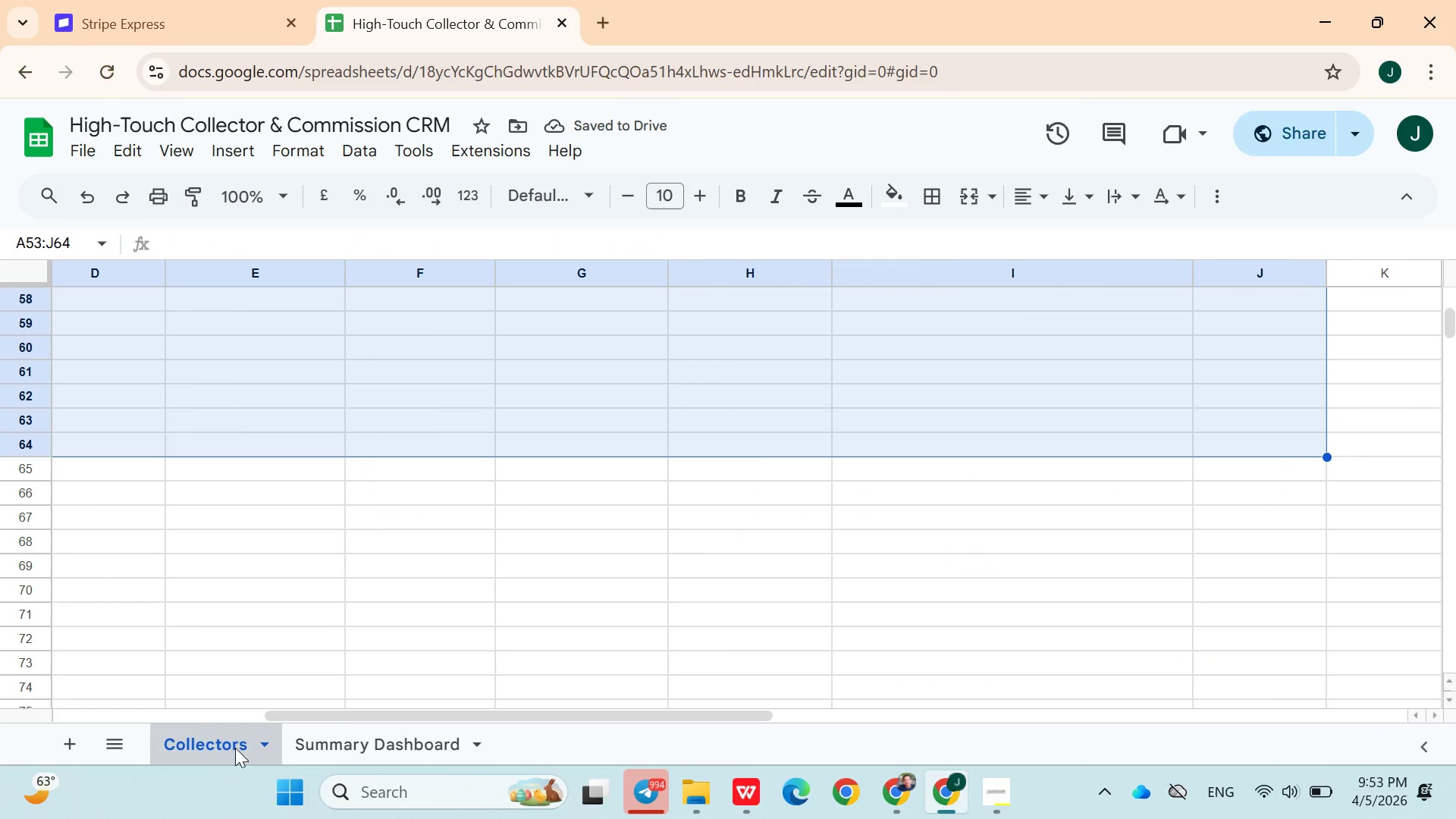 
left_click([255, 613])
 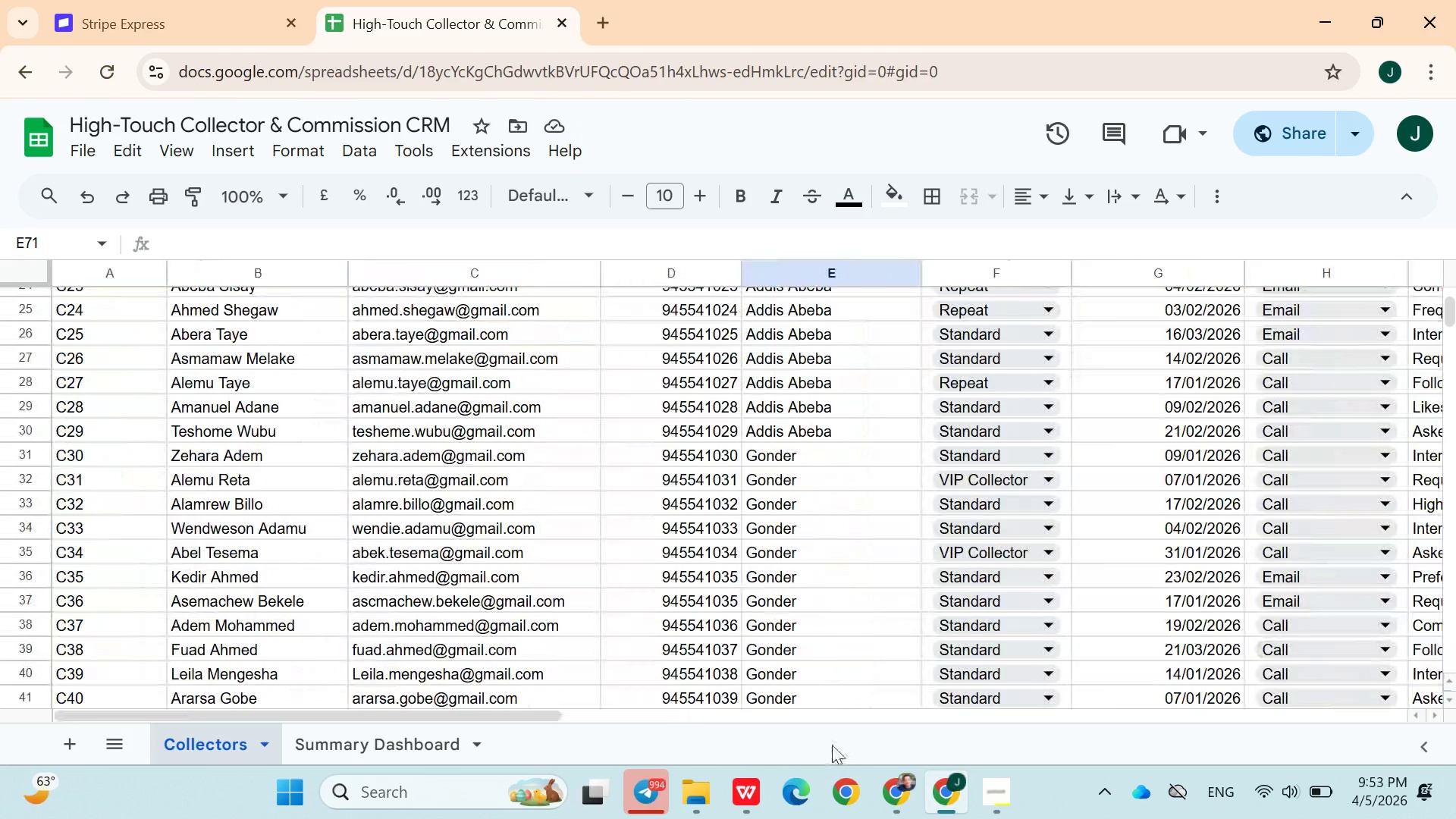 
wait(7.81)
 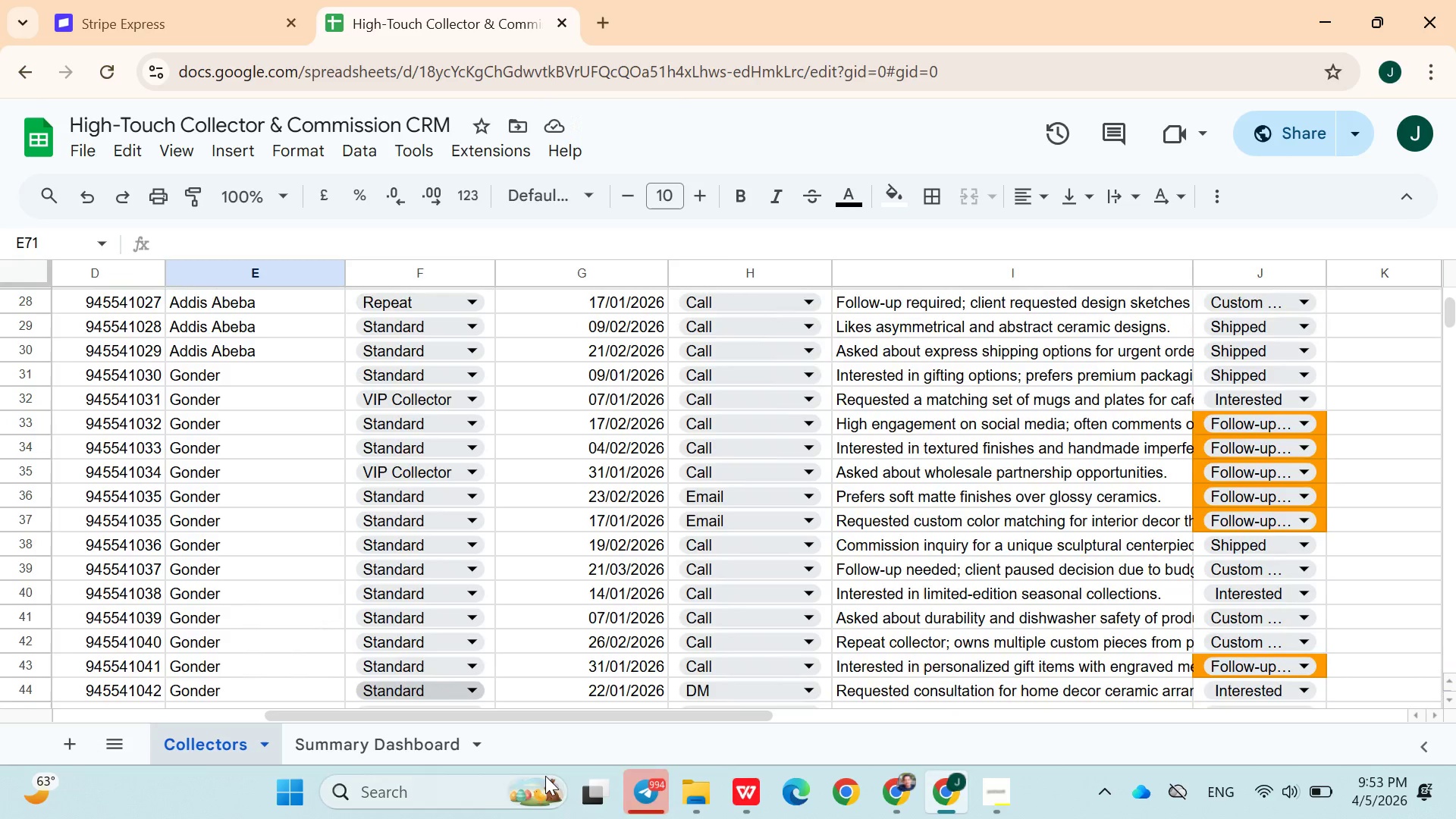 
left_click([899, 781])
 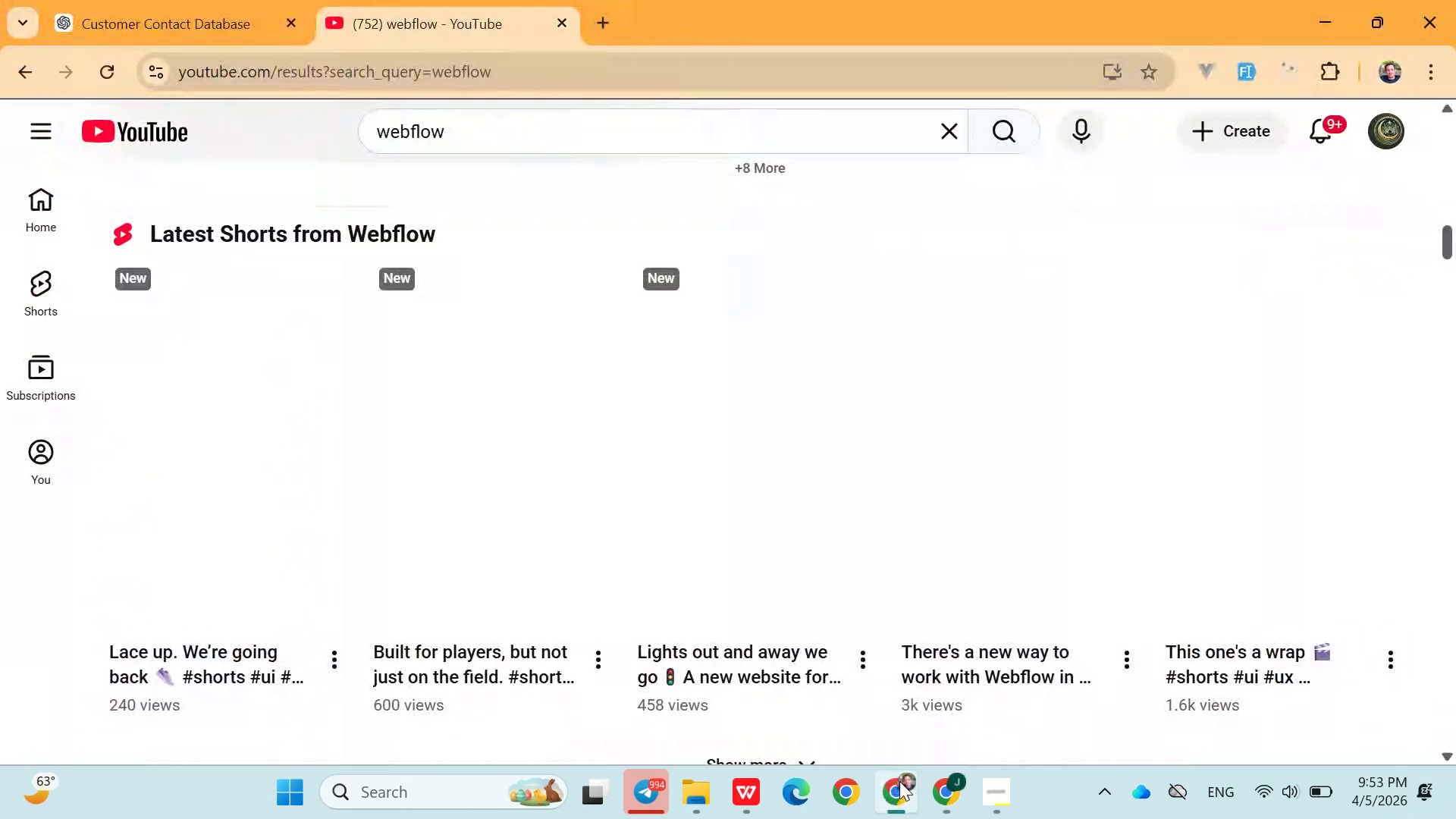 
left_click([899, 781])
 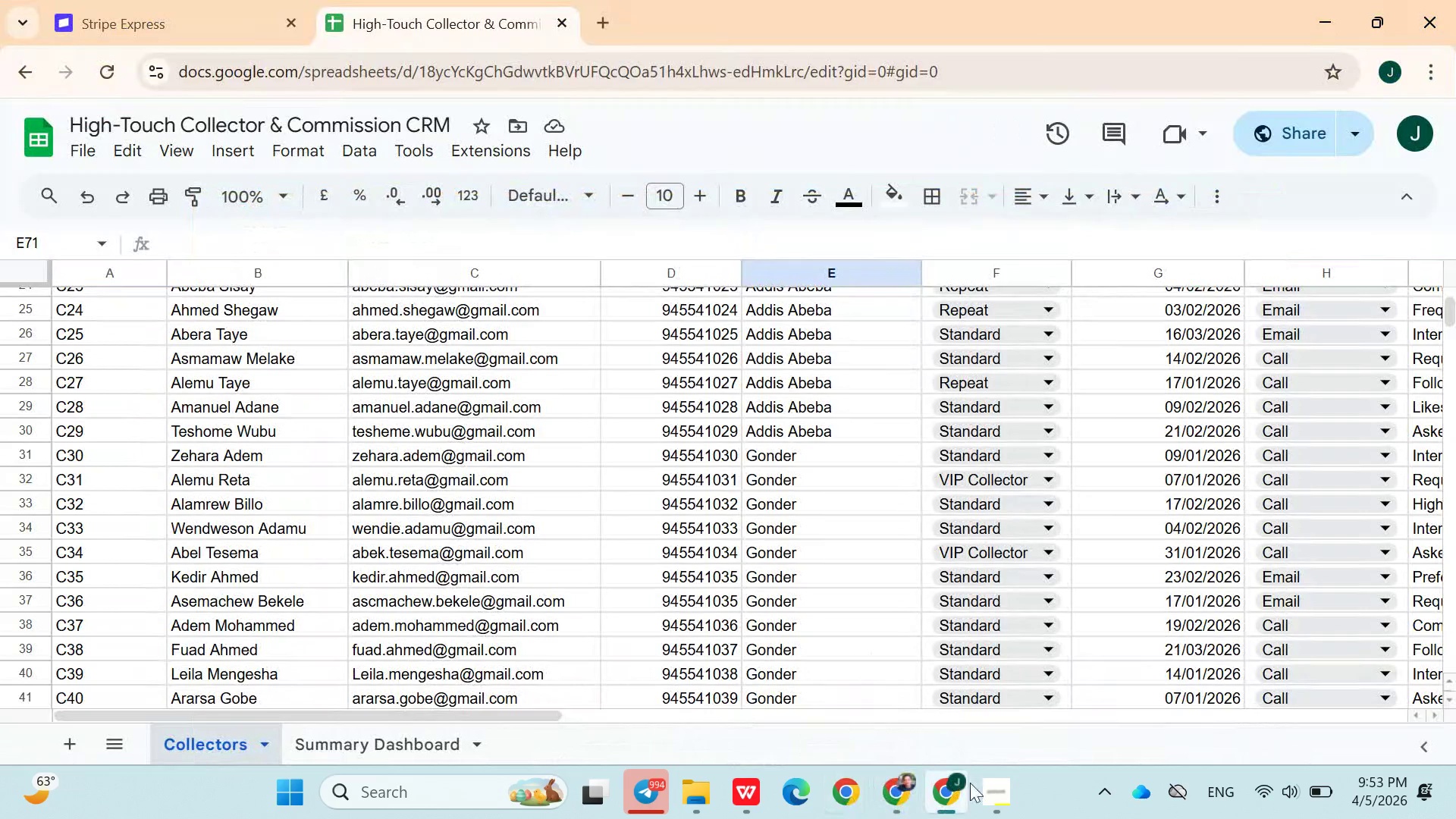 
left_click([991, 790])